 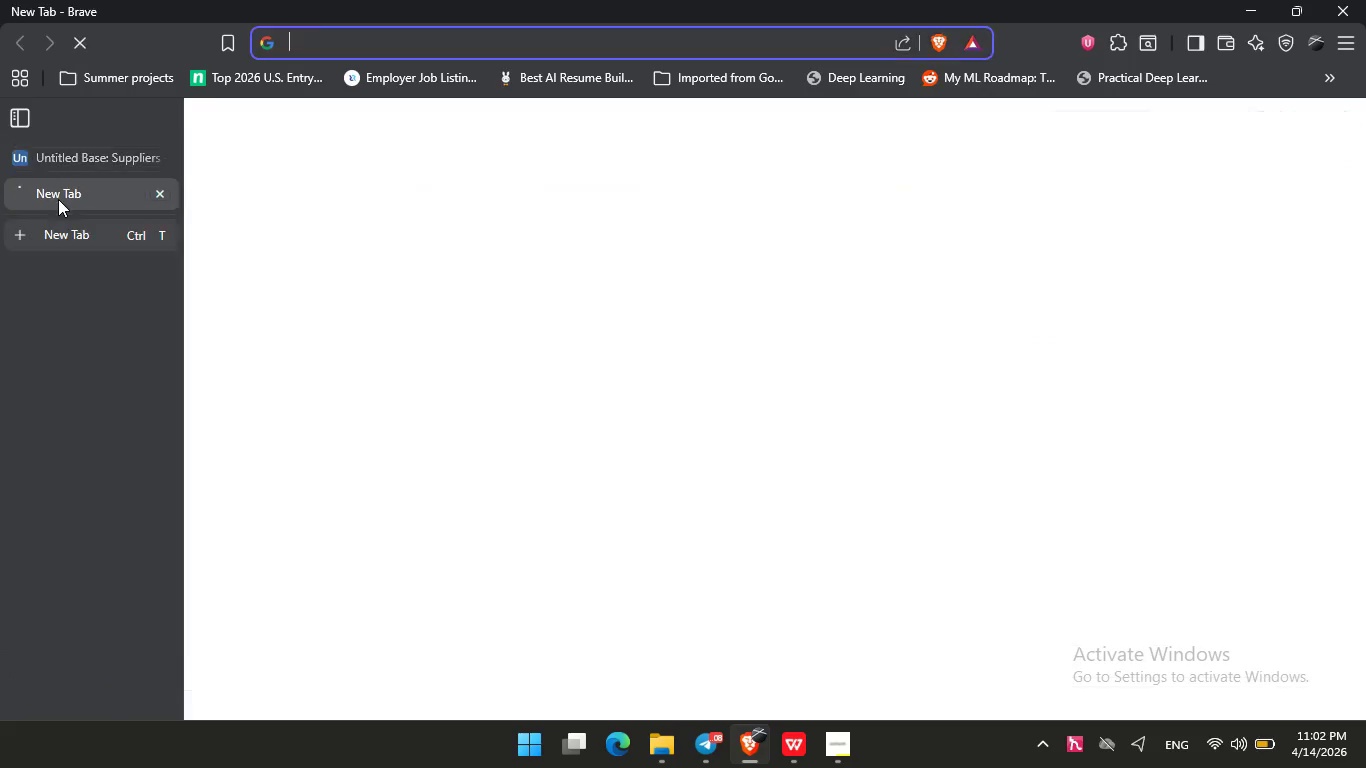 
key(Control+V)
 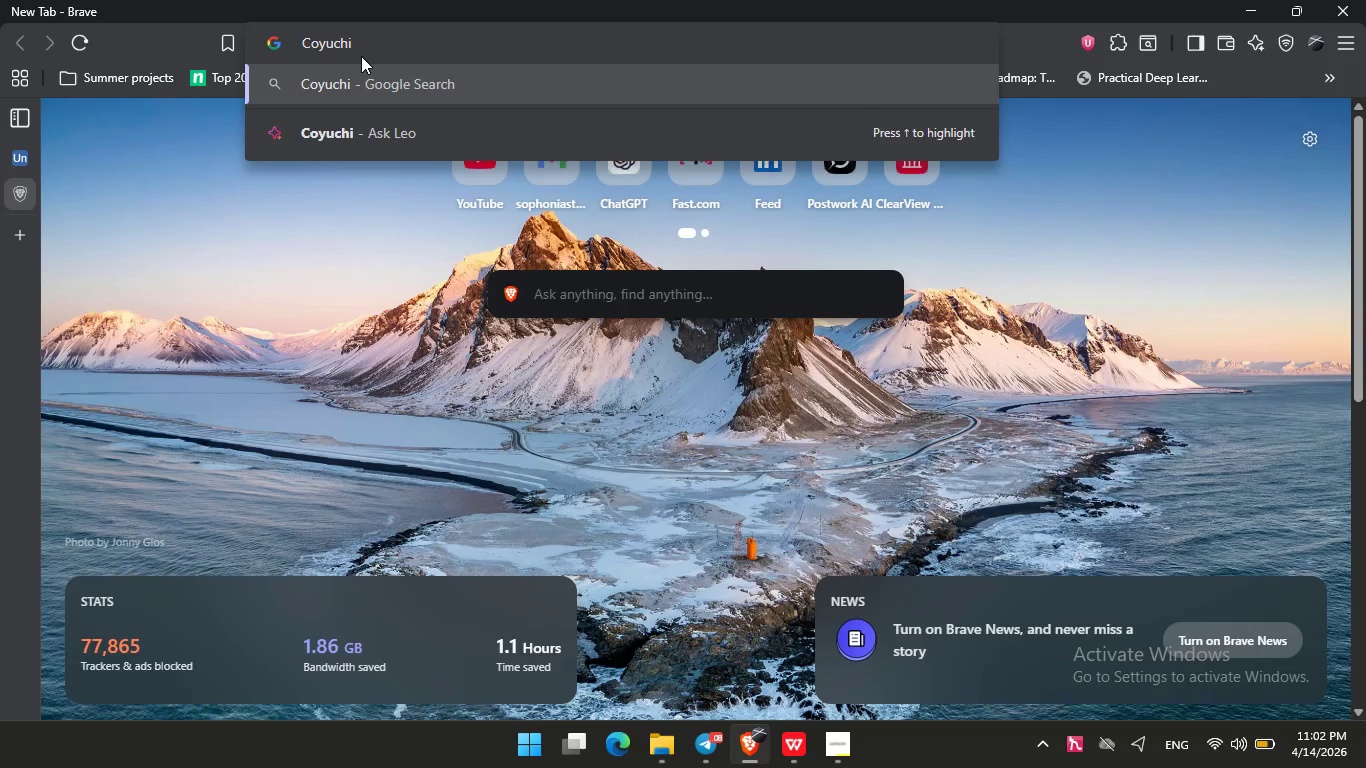 
key(Enter)
 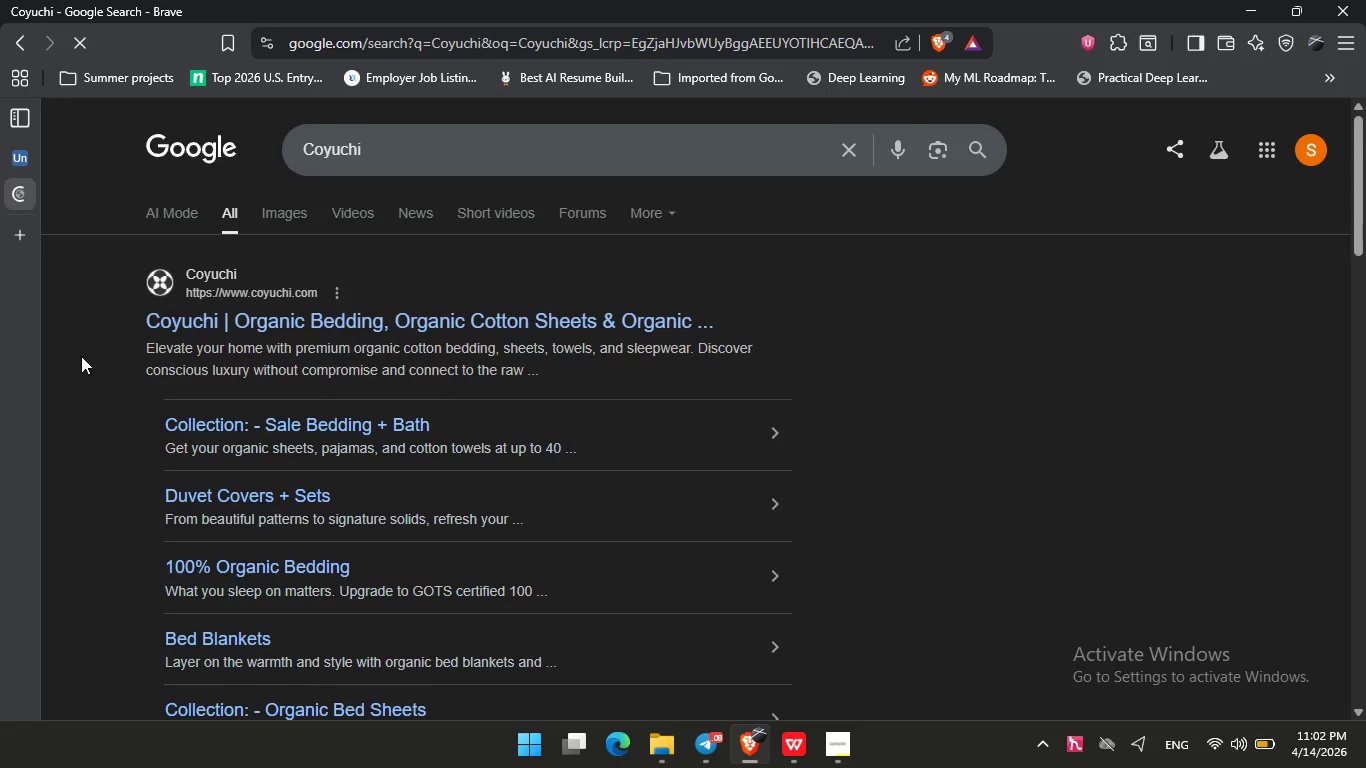 
wait(6.31)
 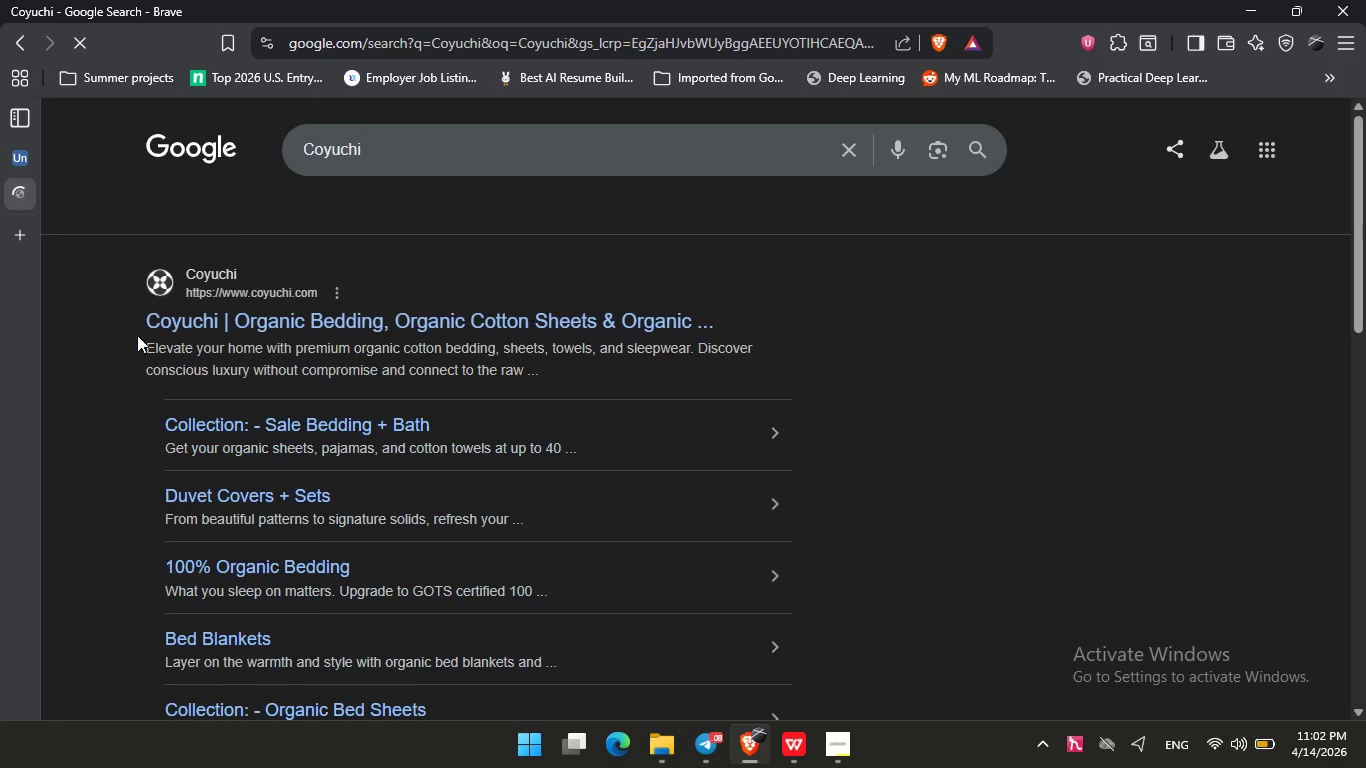 
left_click([155, 192])
 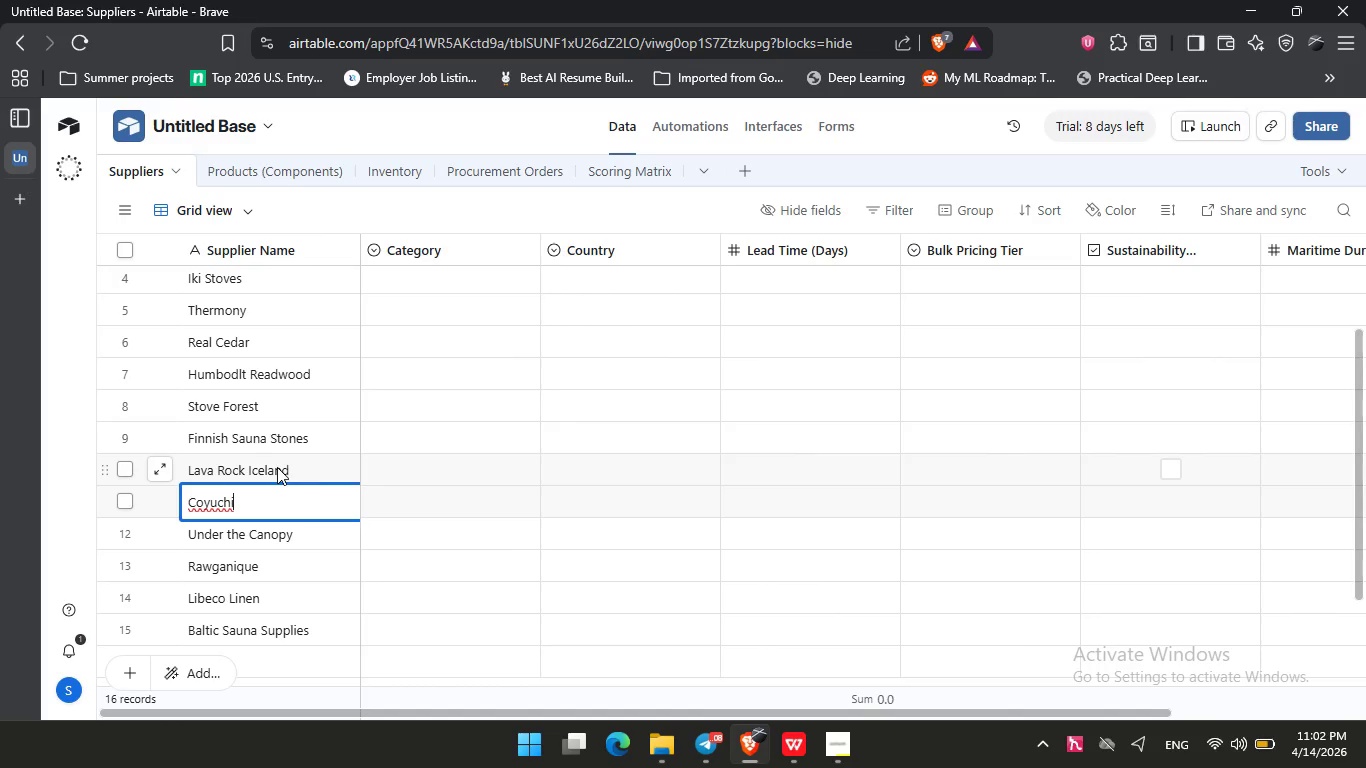 
left_click([449, 343])
 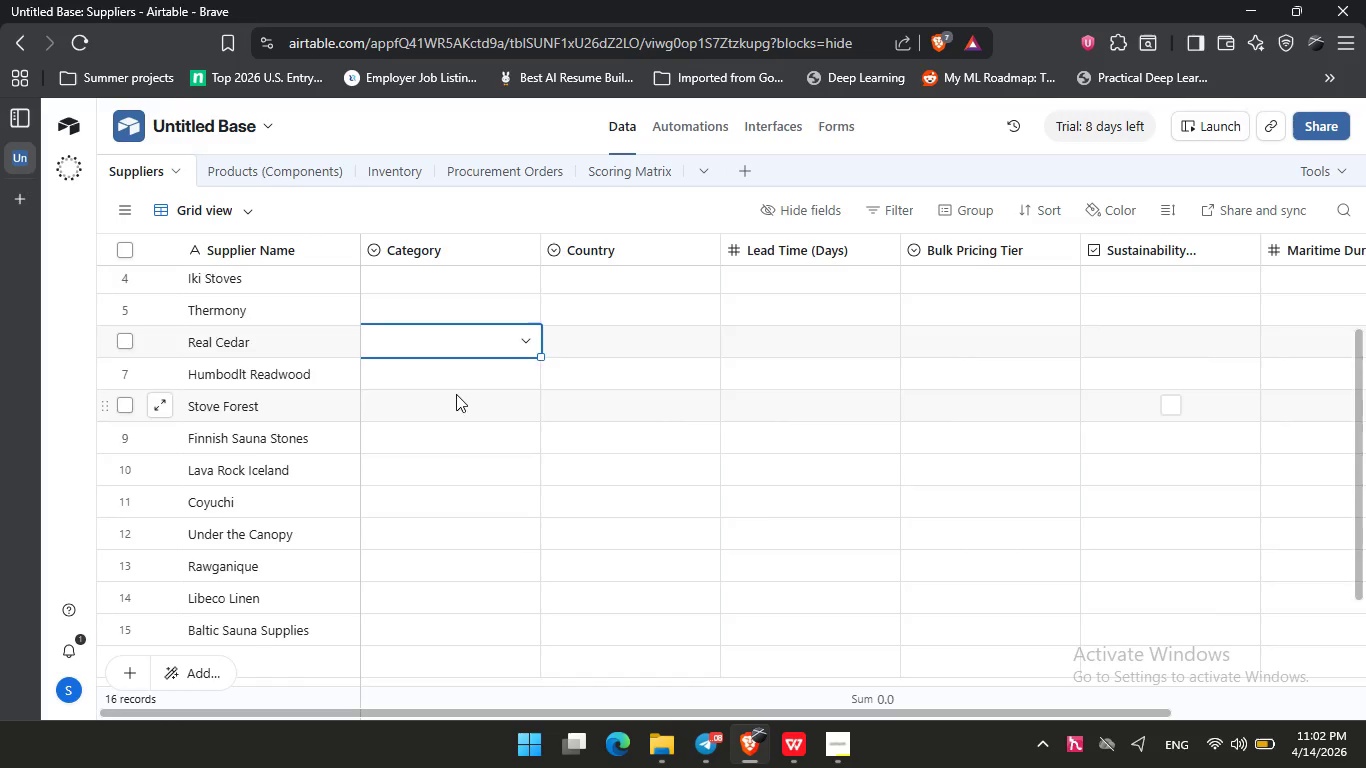 
scroll: coordinate [384, 395], scroll_direction: up, amount: 5.0
 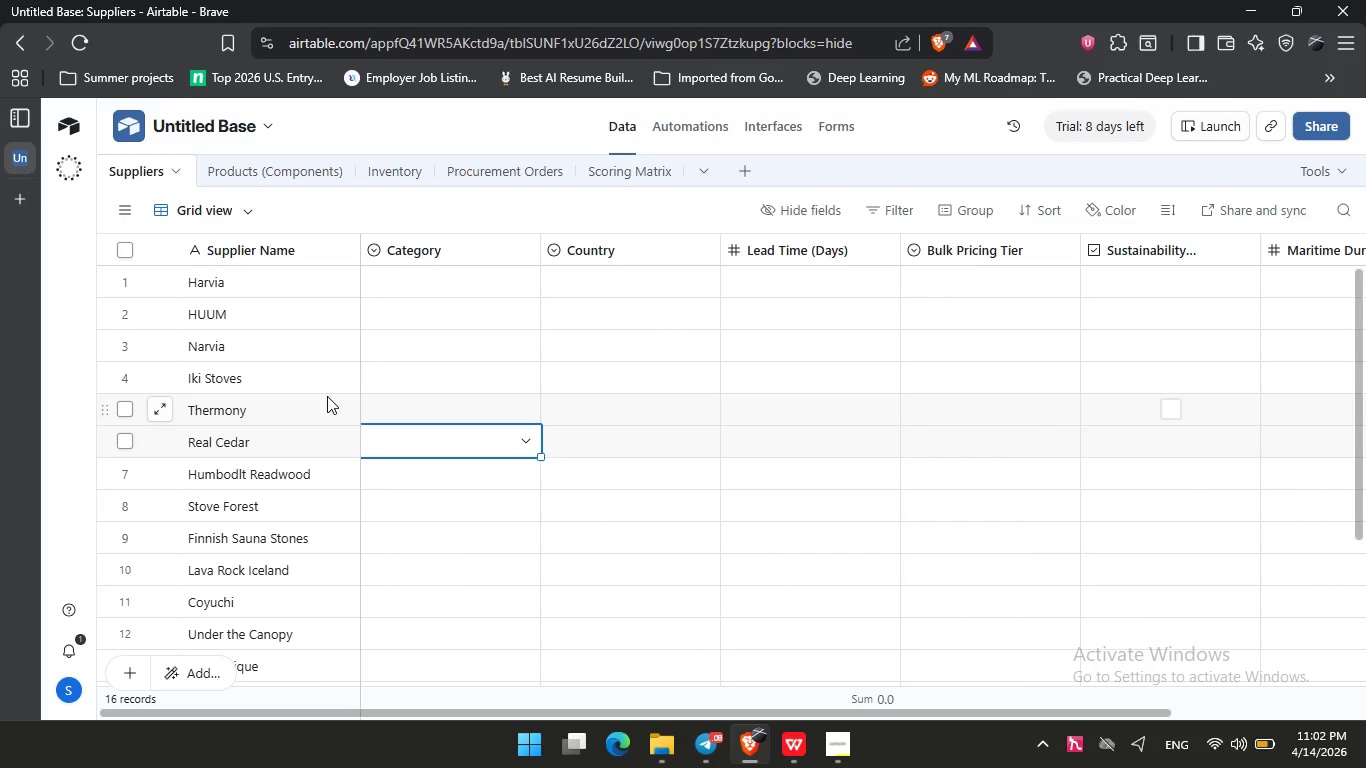 
key(Unknown)
 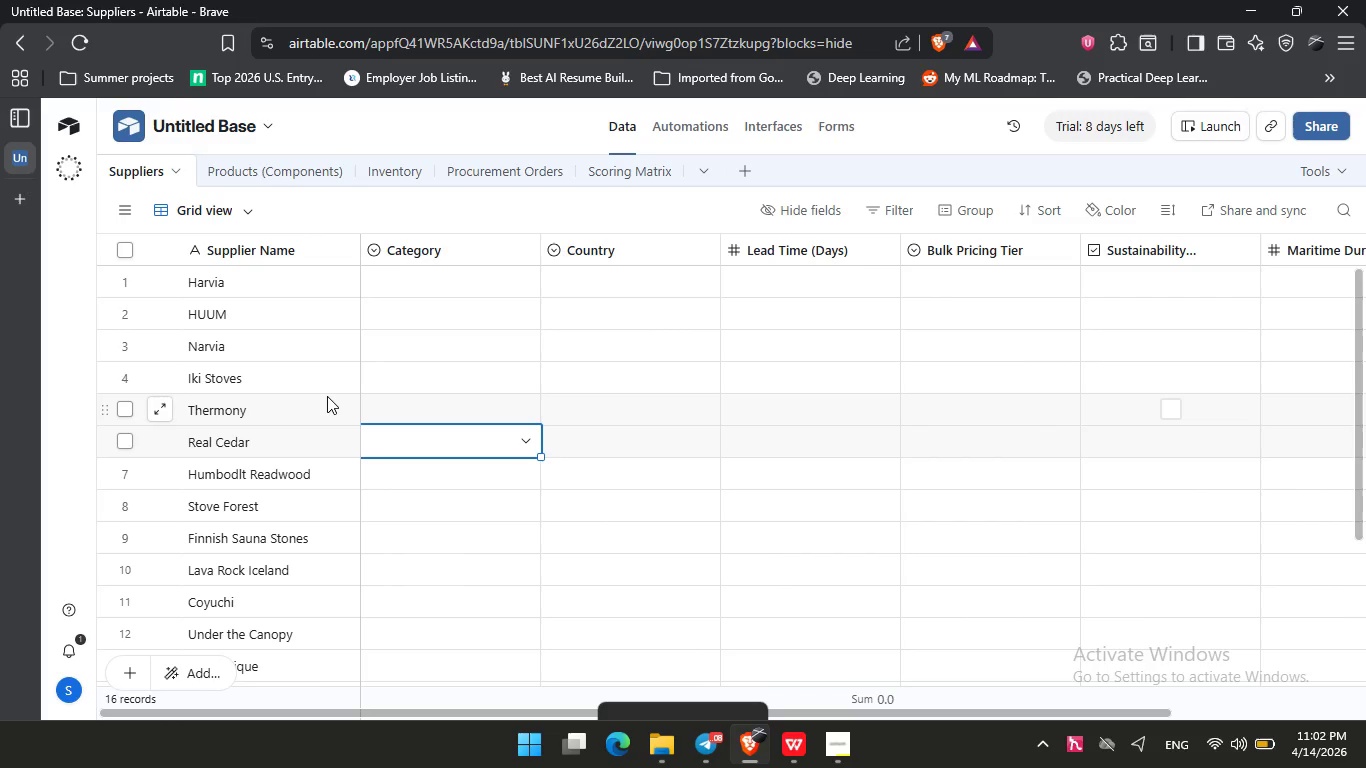 
key(Unknown)
 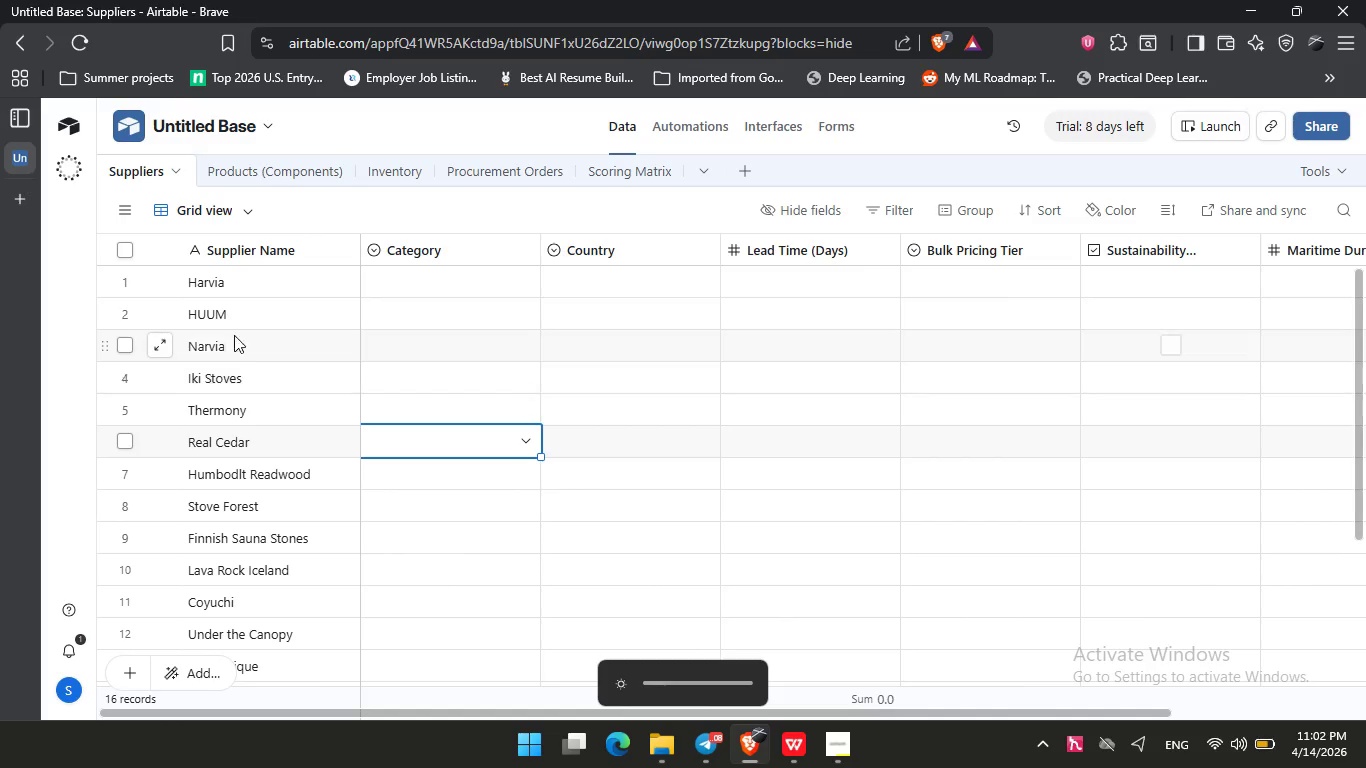 
scroll: coordinate [246, 348], scroll_direction: up, amount: 5.0
 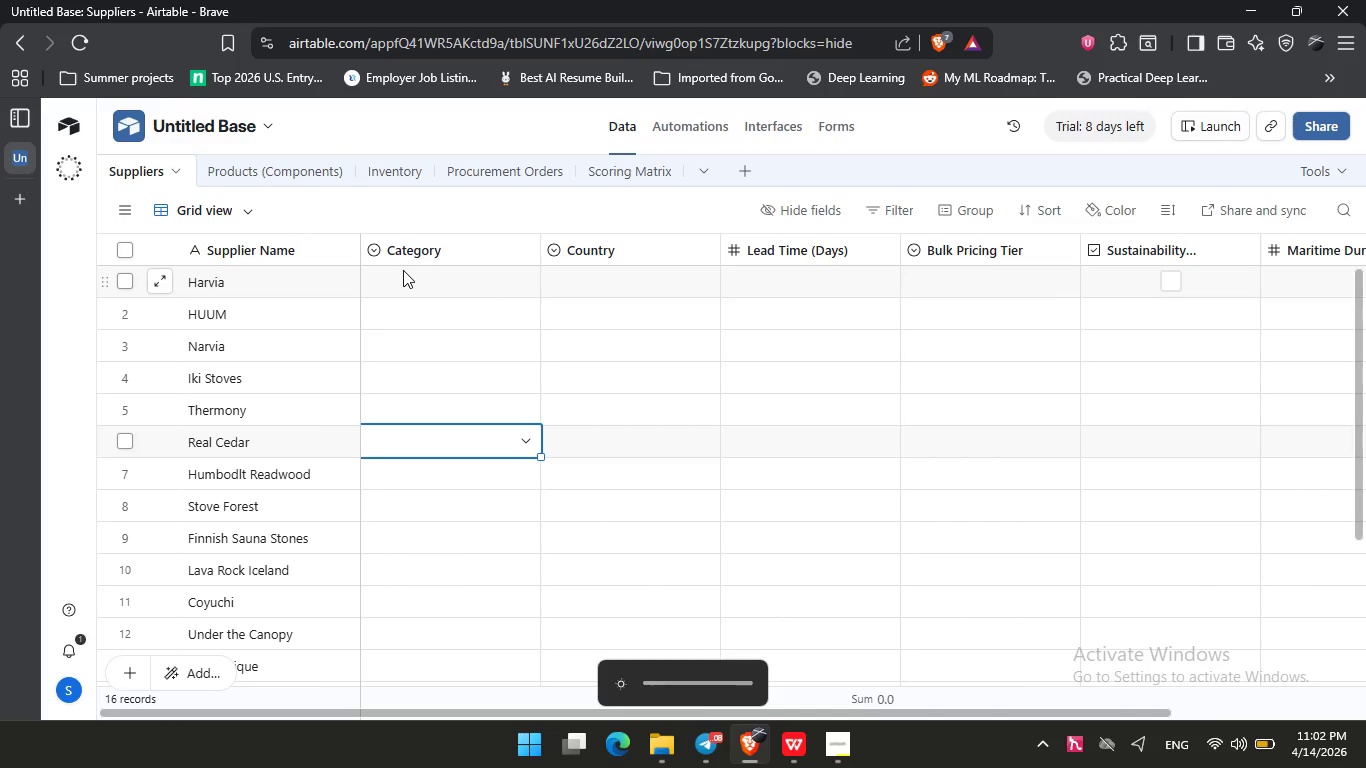 
left_click([403, 270])
 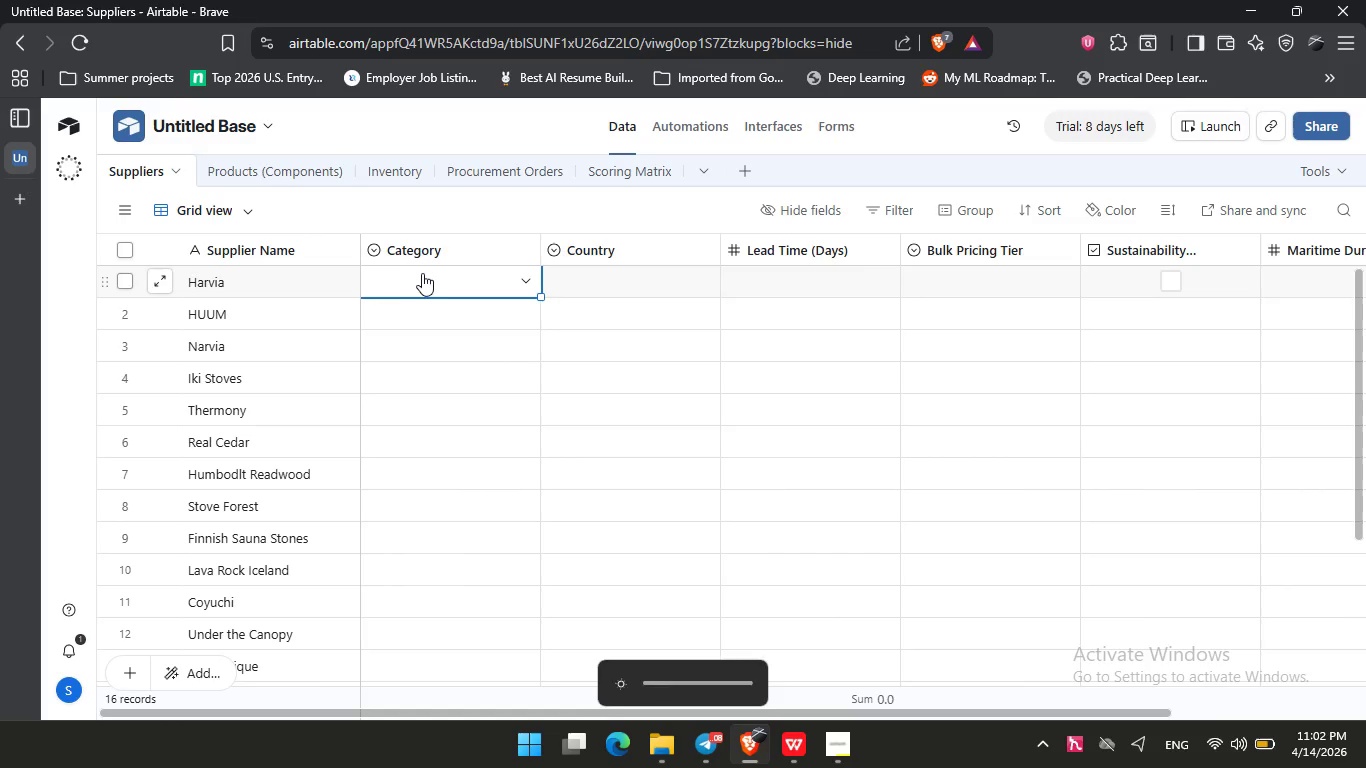 
left_click([432, 274])
 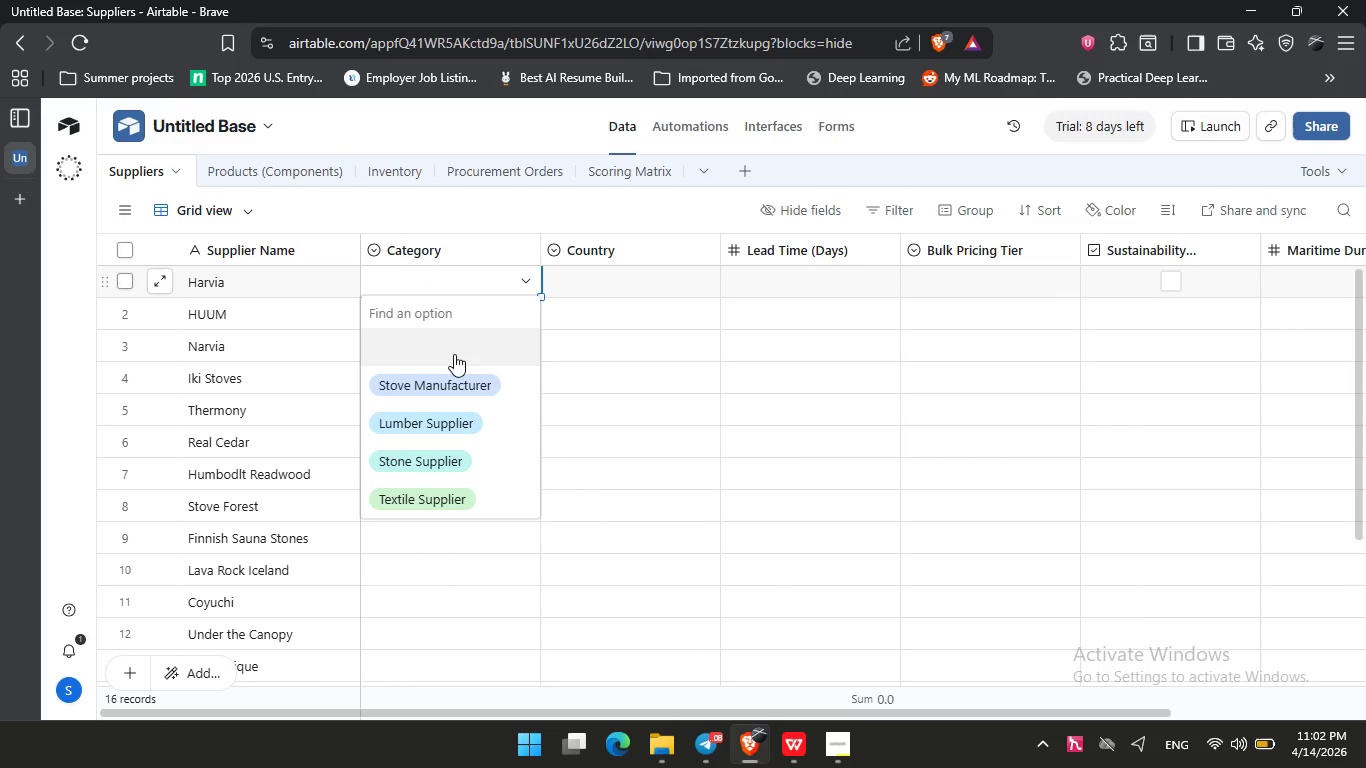 
left_click([459, 386])
 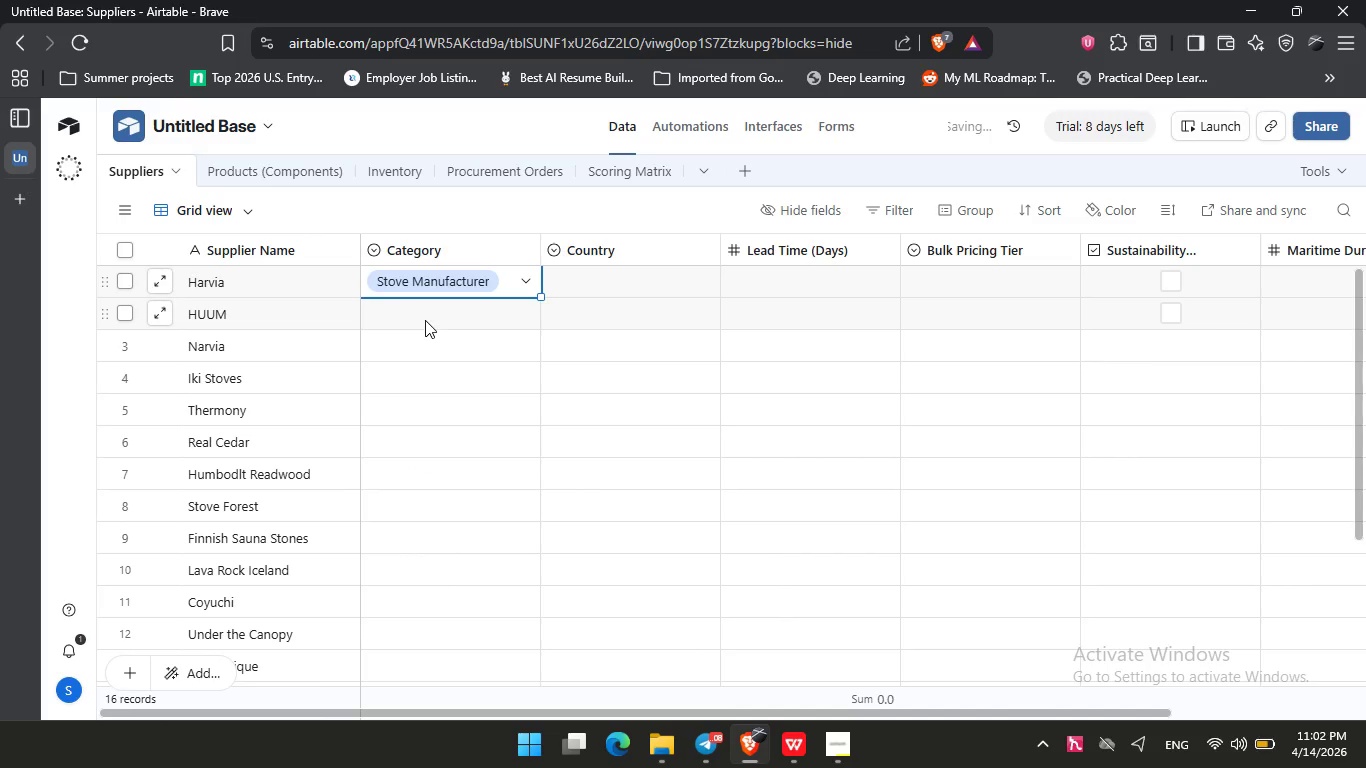 
left_click([422, 314])
 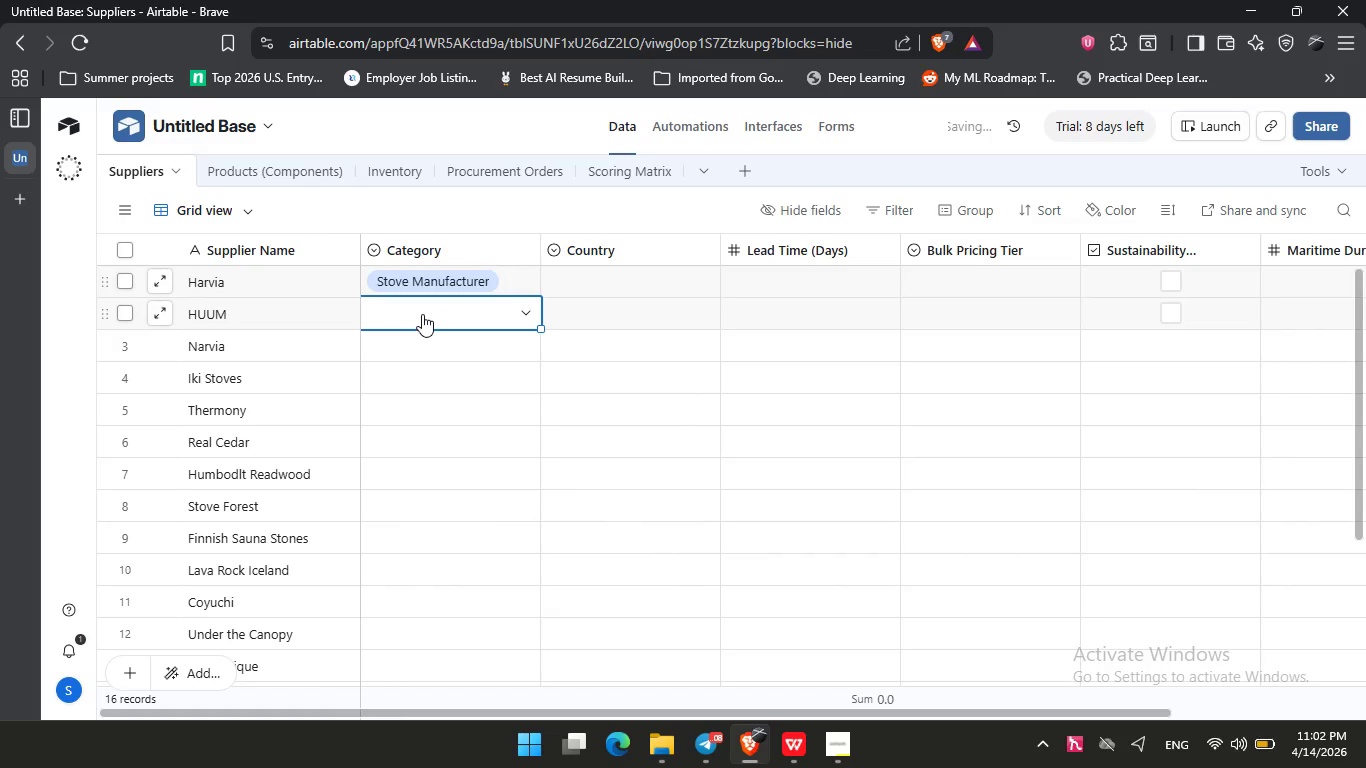 
left_click([422, 314])
 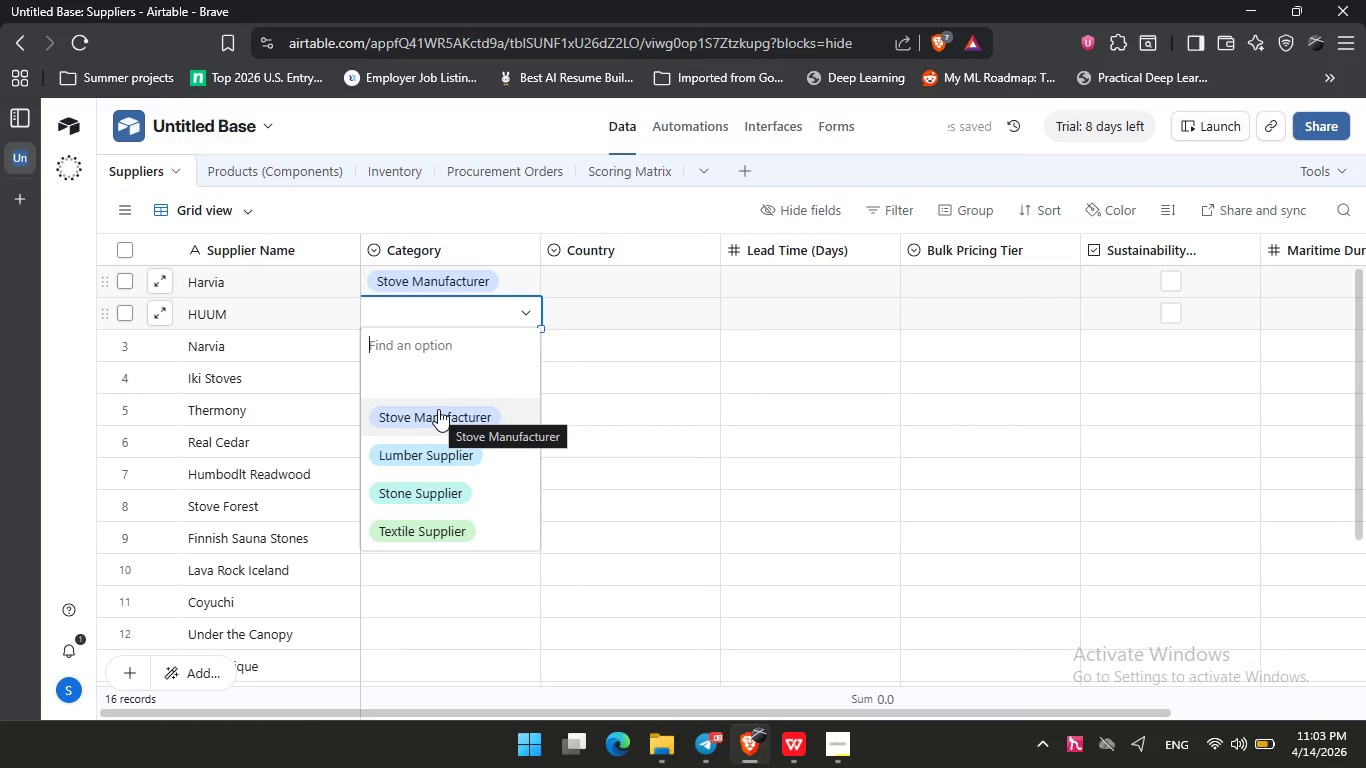 
left_click([438, 409])
 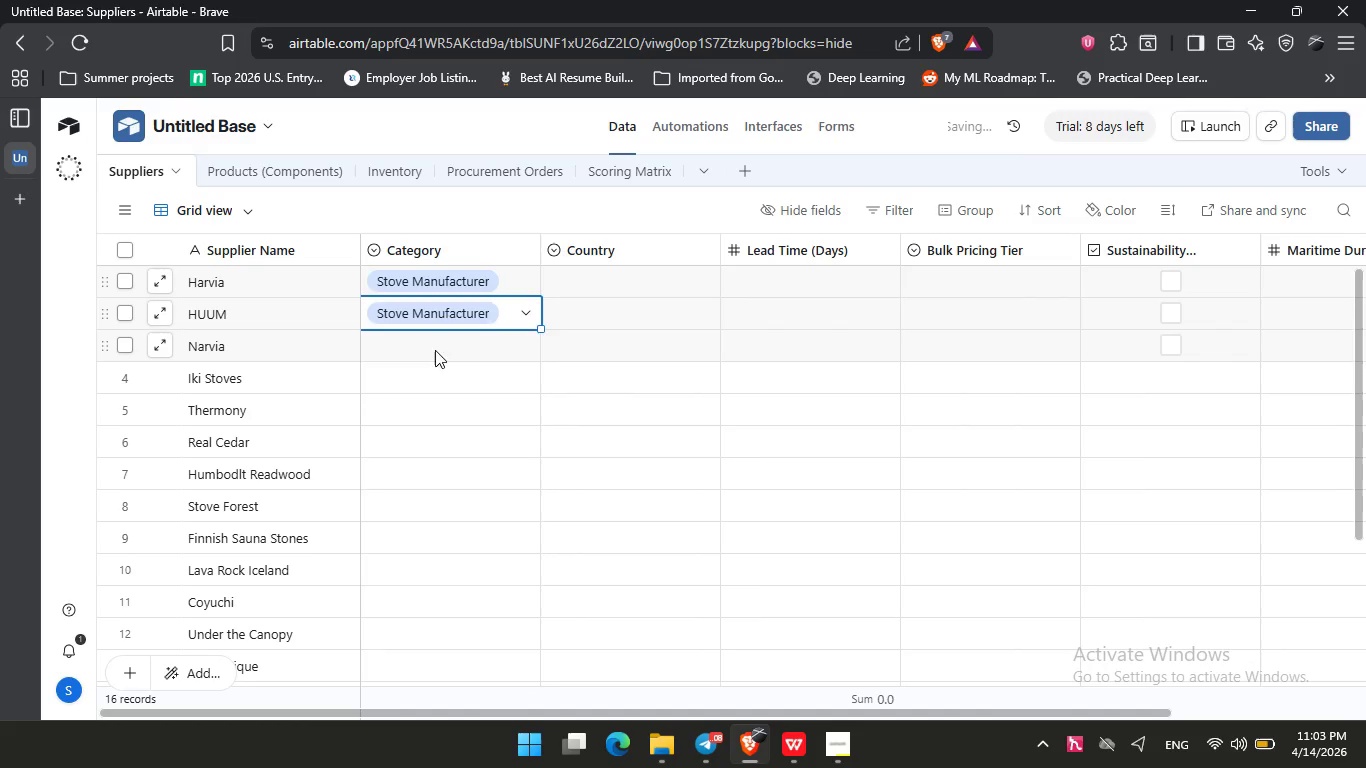 
double_click([435, 349])
 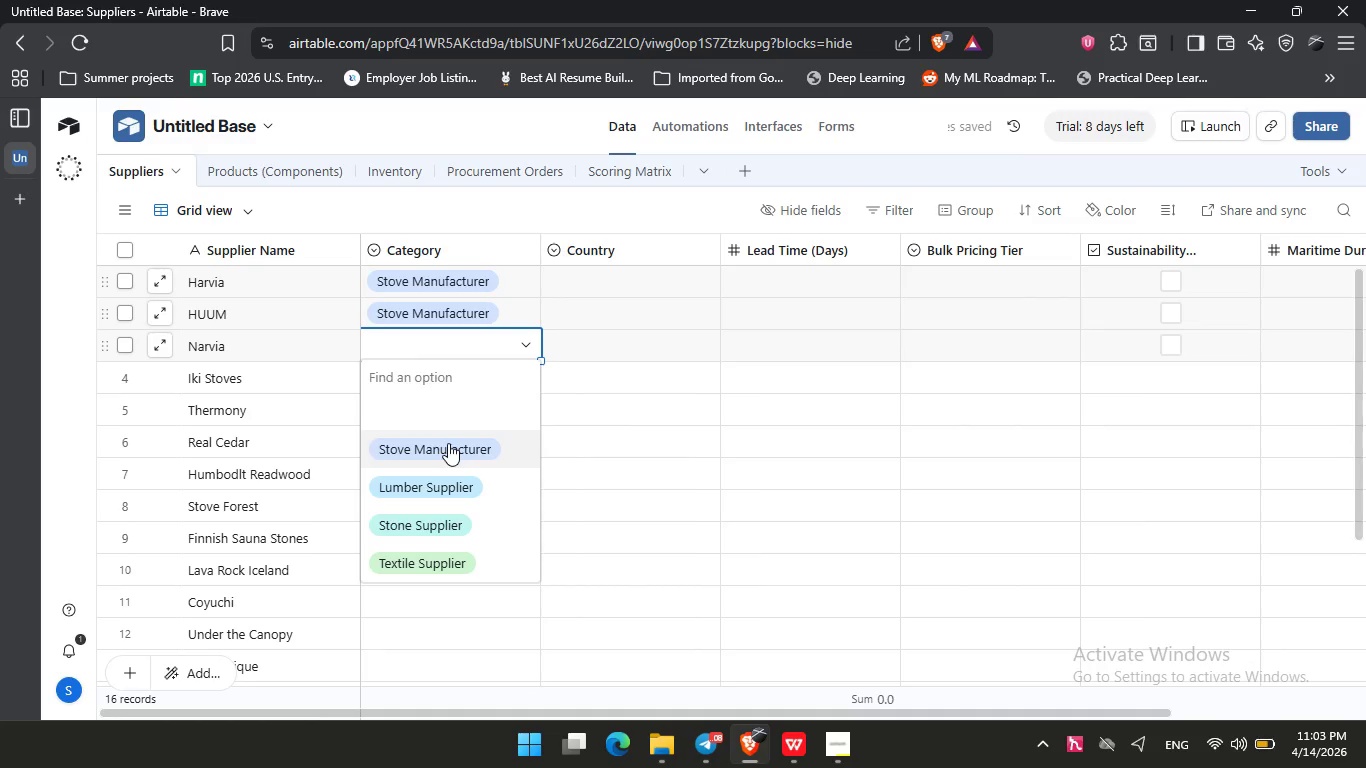 
left_click([448, 443])
 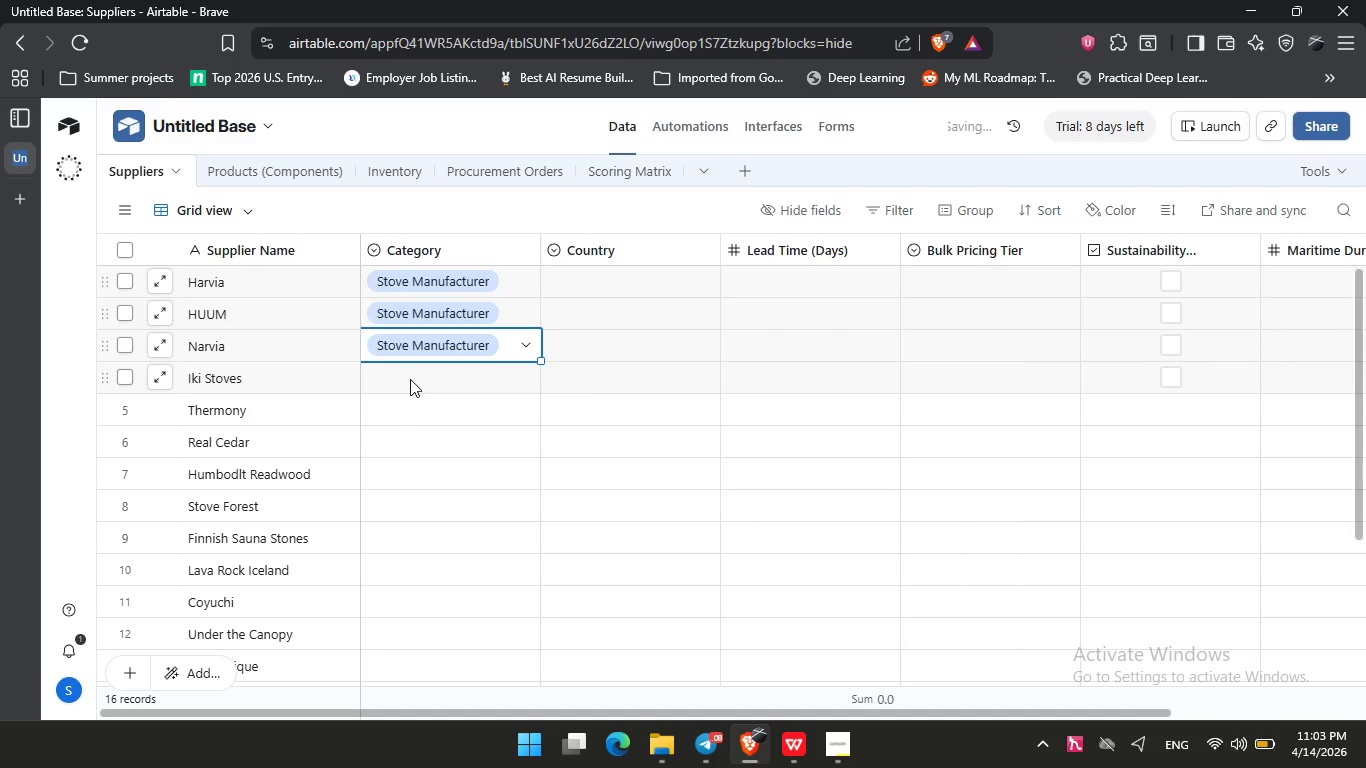 
double_click([410, 381])
 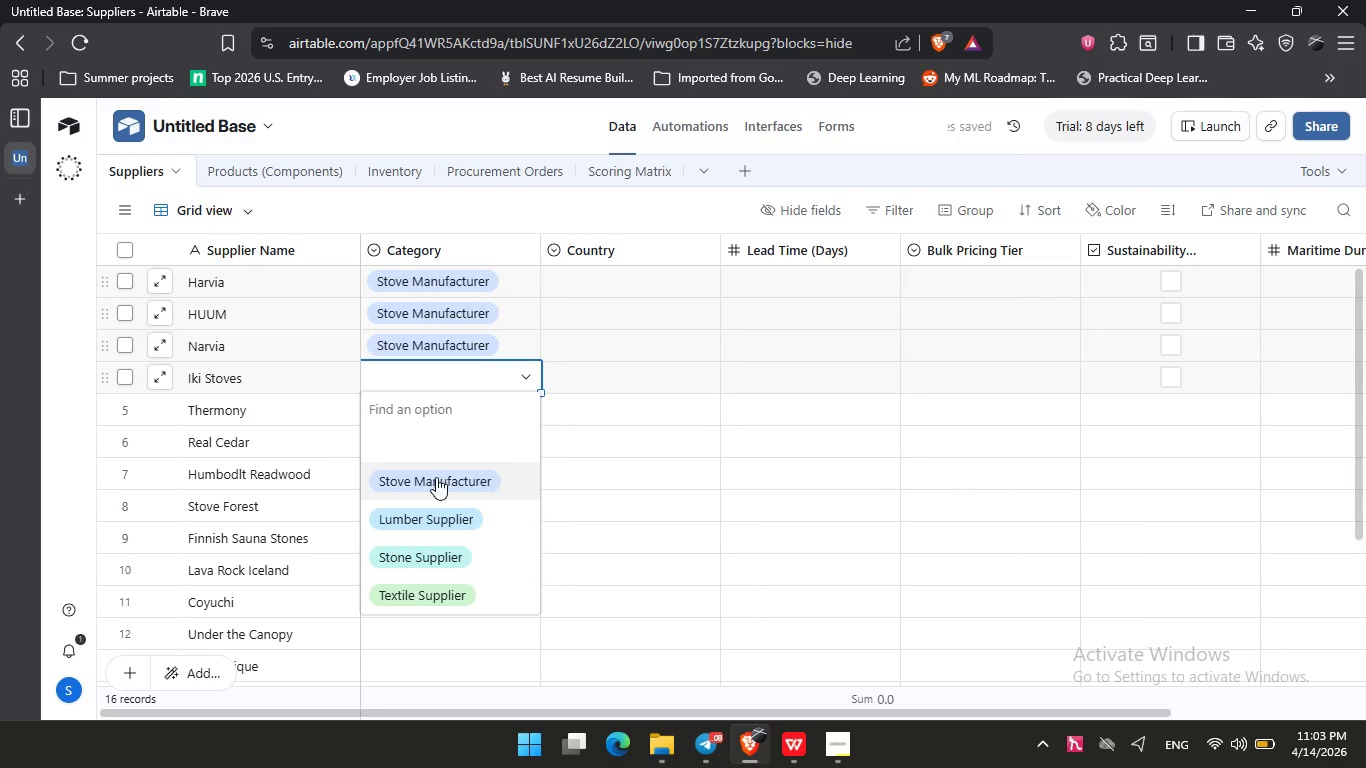 
left_click([436, 477])
 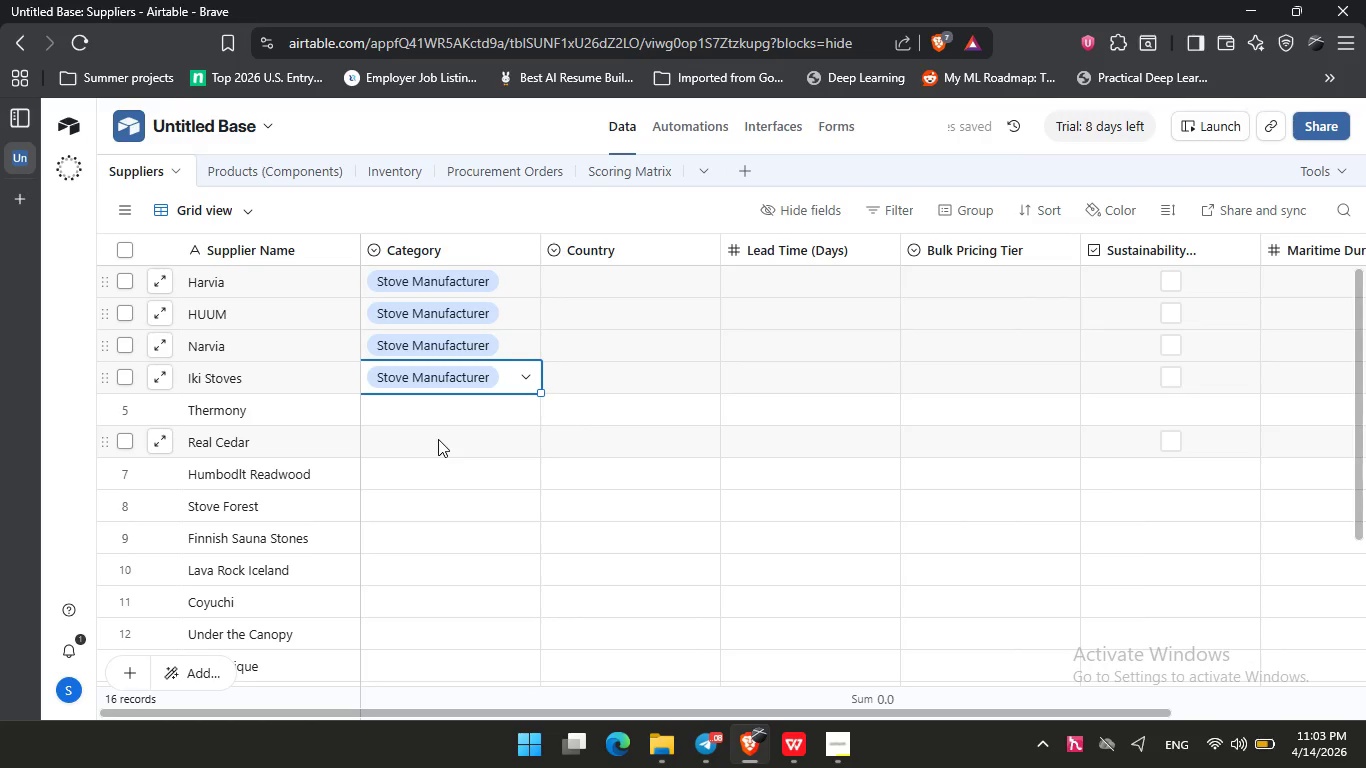 
double_click([419, 404])
 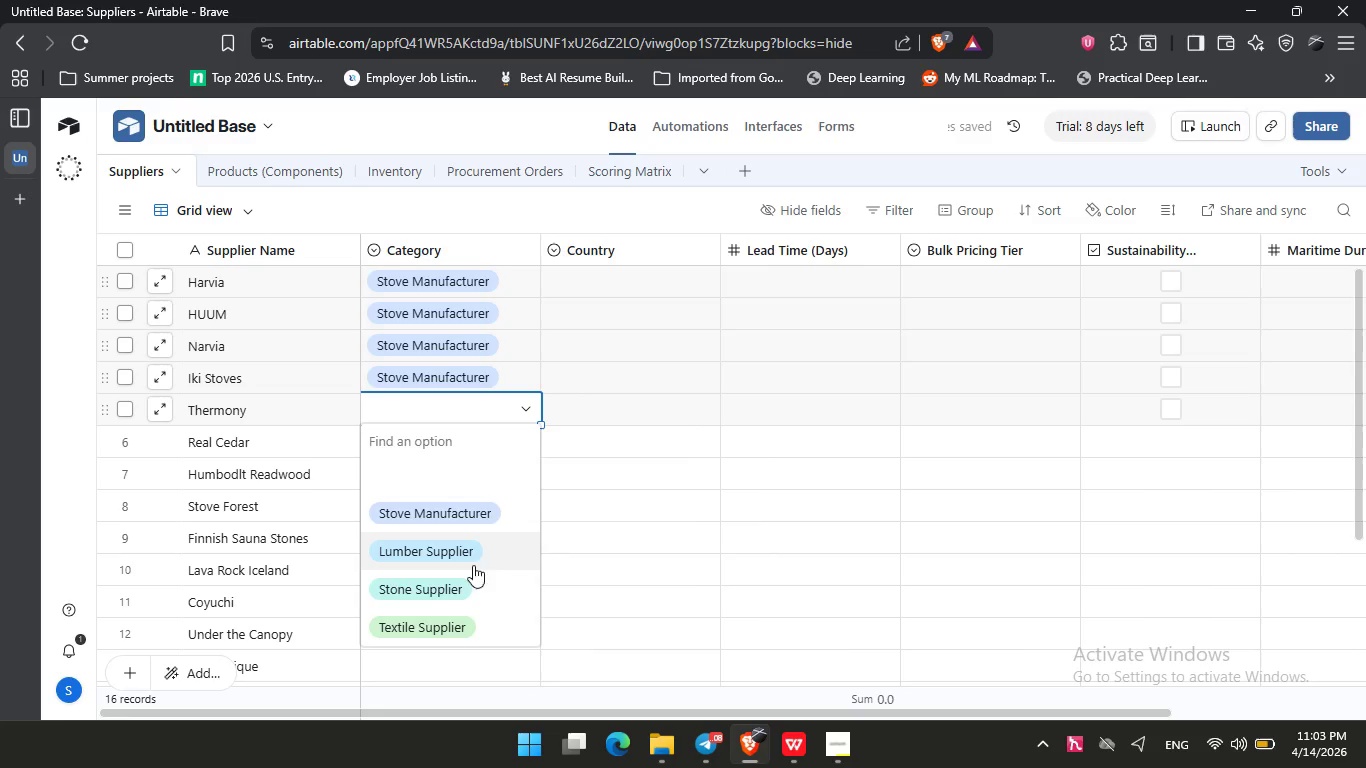 
left_click([471, 549])
 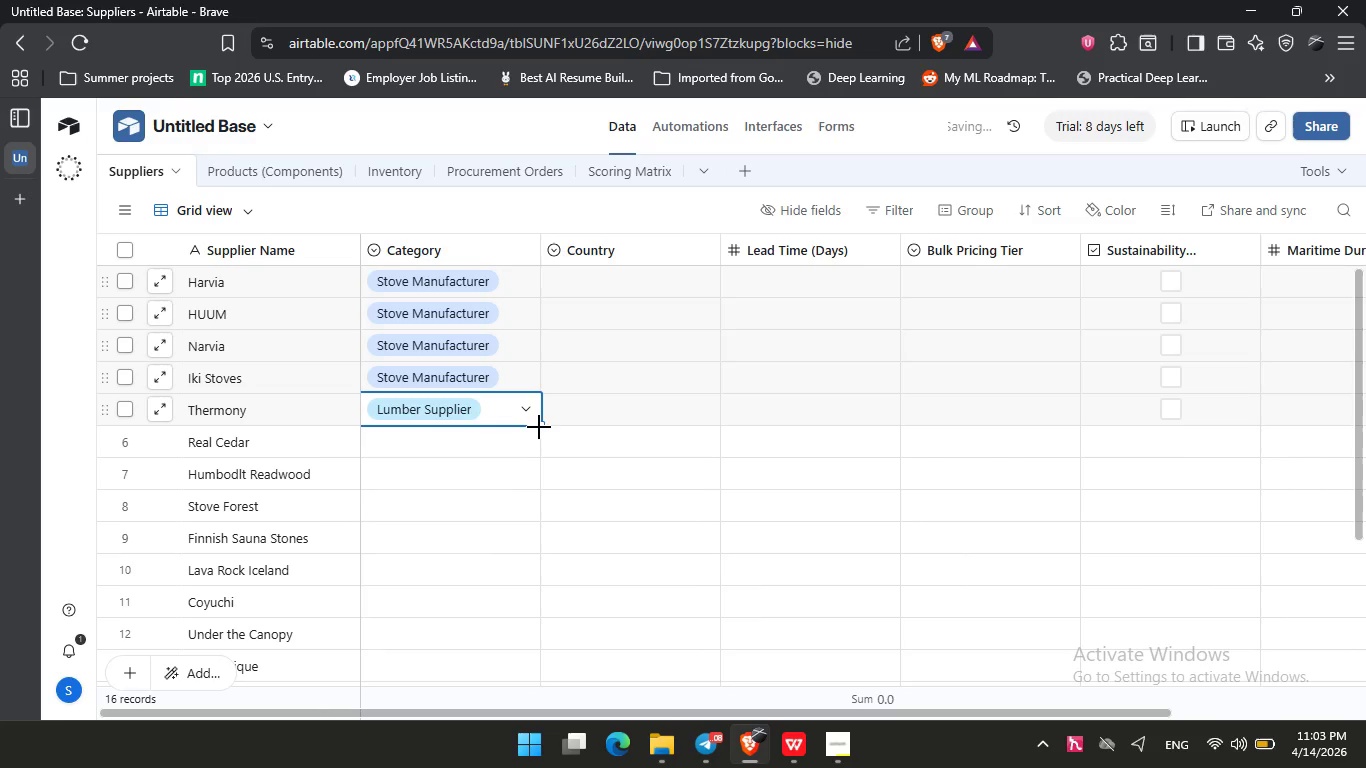 
left_click_drag(start_coordinate=[539, 427], to_coordinate=[534, 473])
 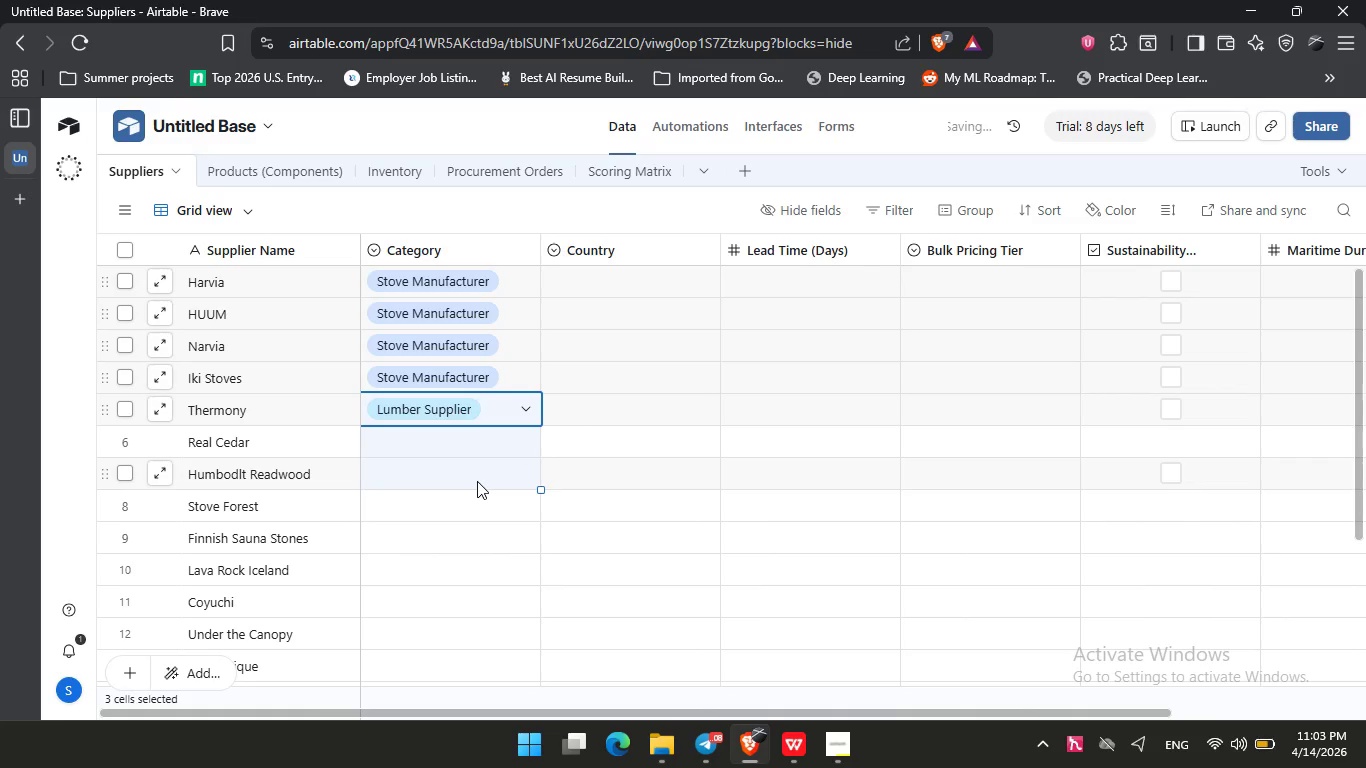 
mouse_move([465, 488])
 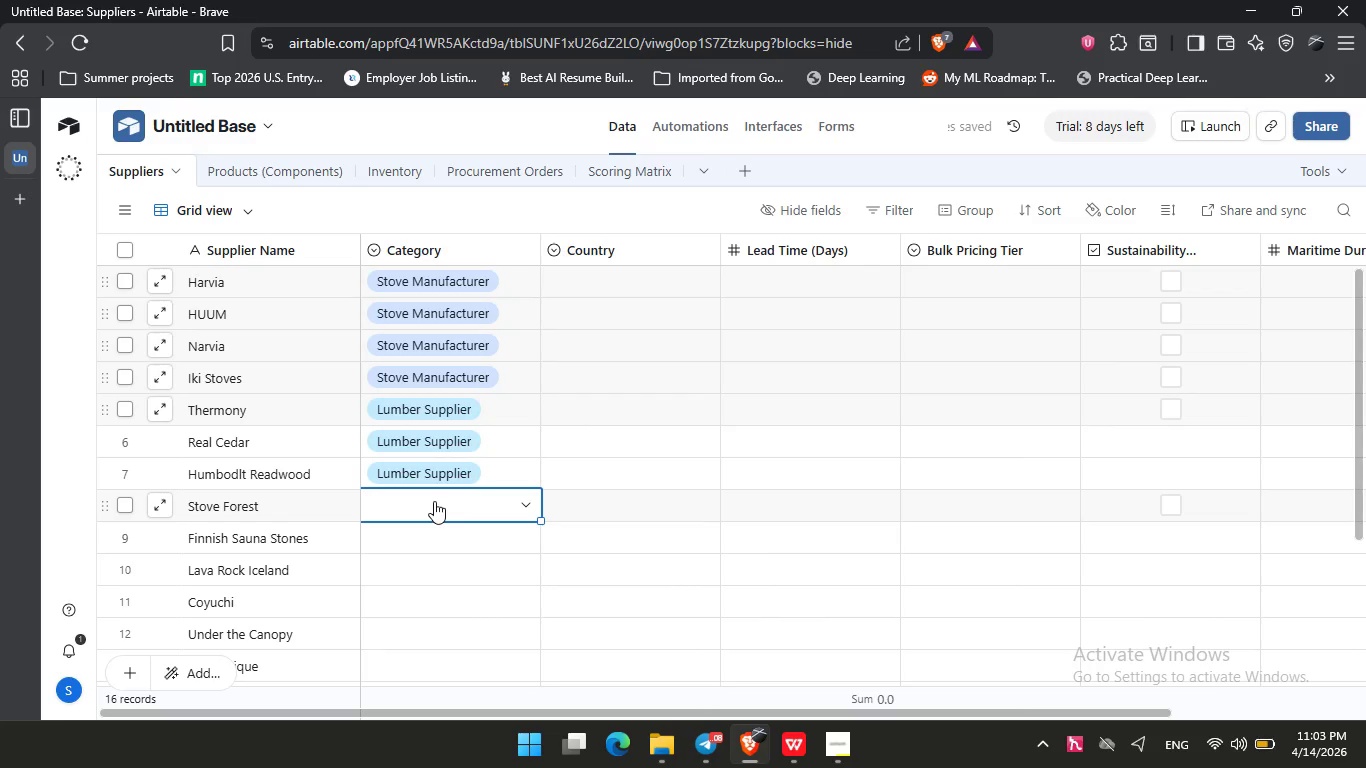 
double_click([432, 506])
 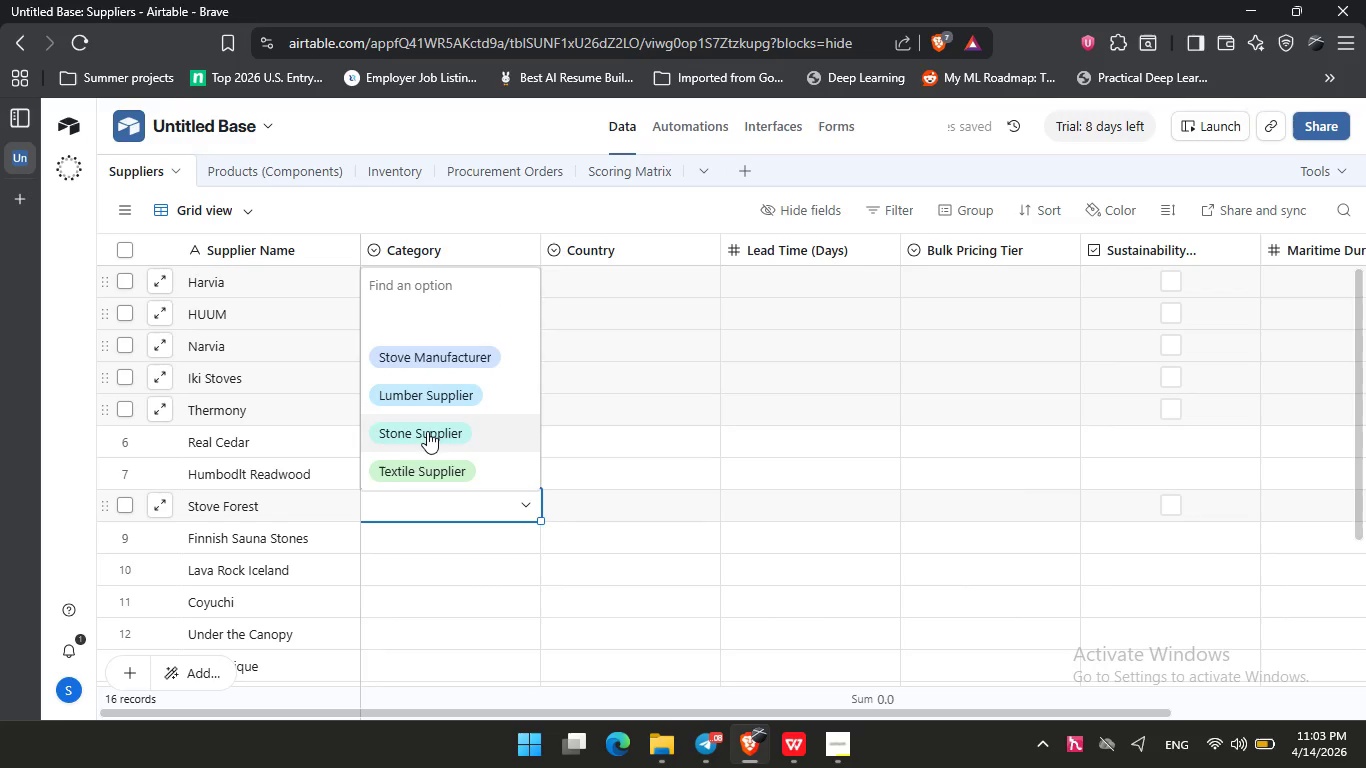 
left_click([428, 430])
 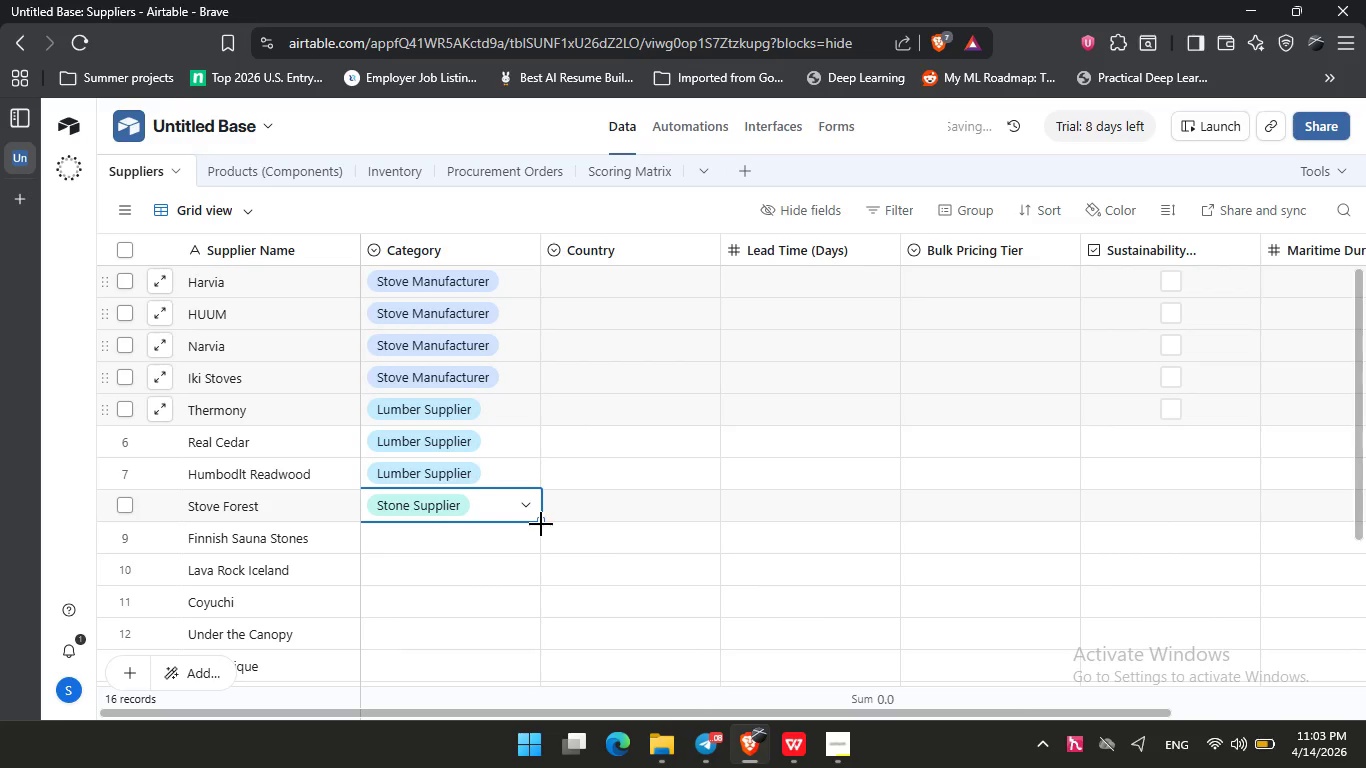 
left_click_drag(start_coordinate=[541, 522], to_coordinate=[538, 576])
 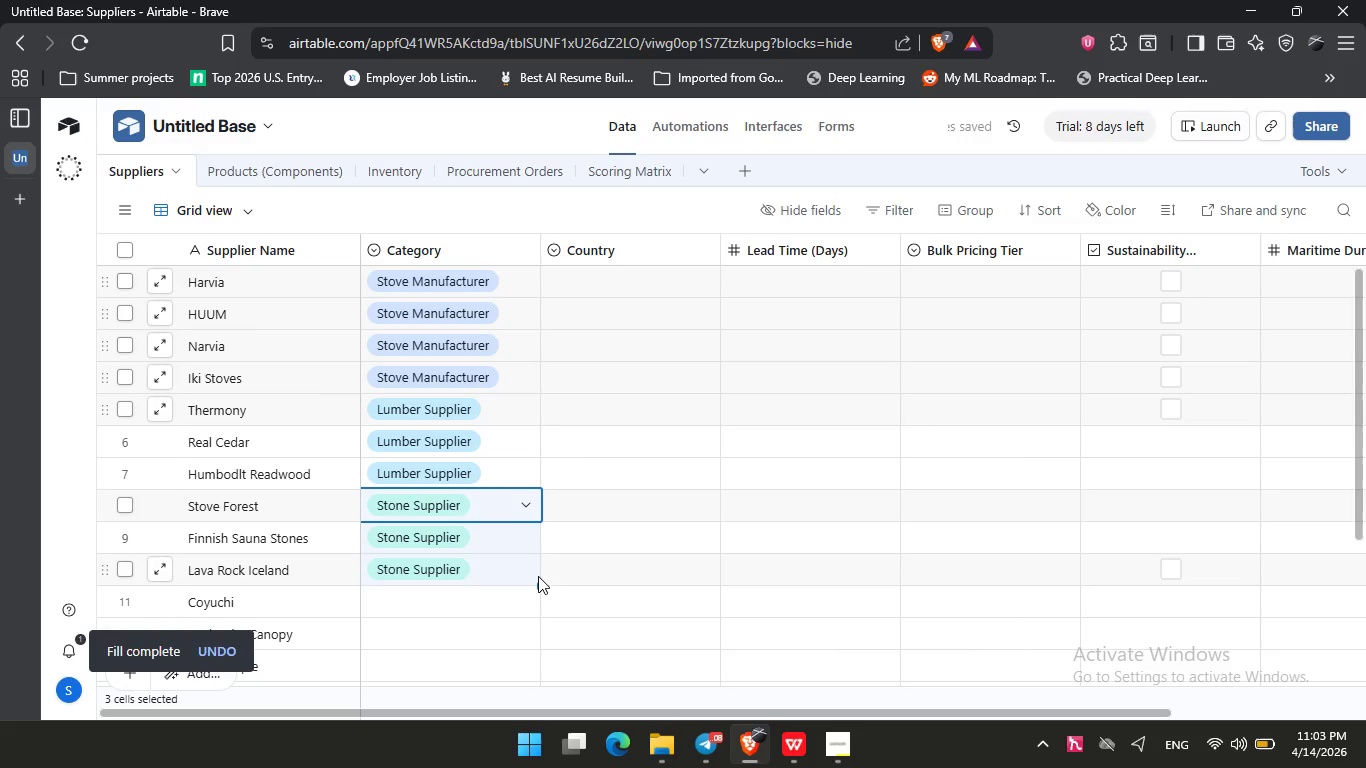 
scroll: coordinate [454, 559], scroll_direction: down, amount: 3.0
 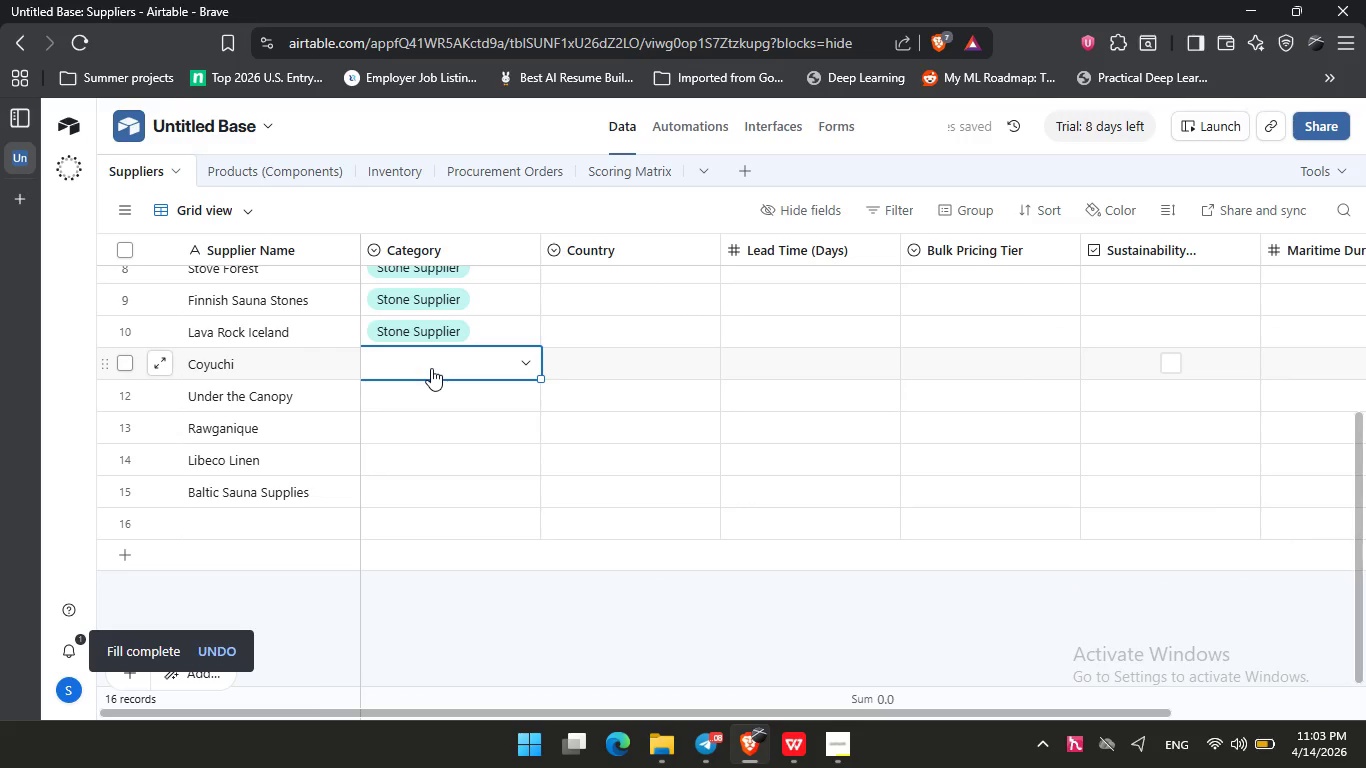 
double_click([425, 369])
 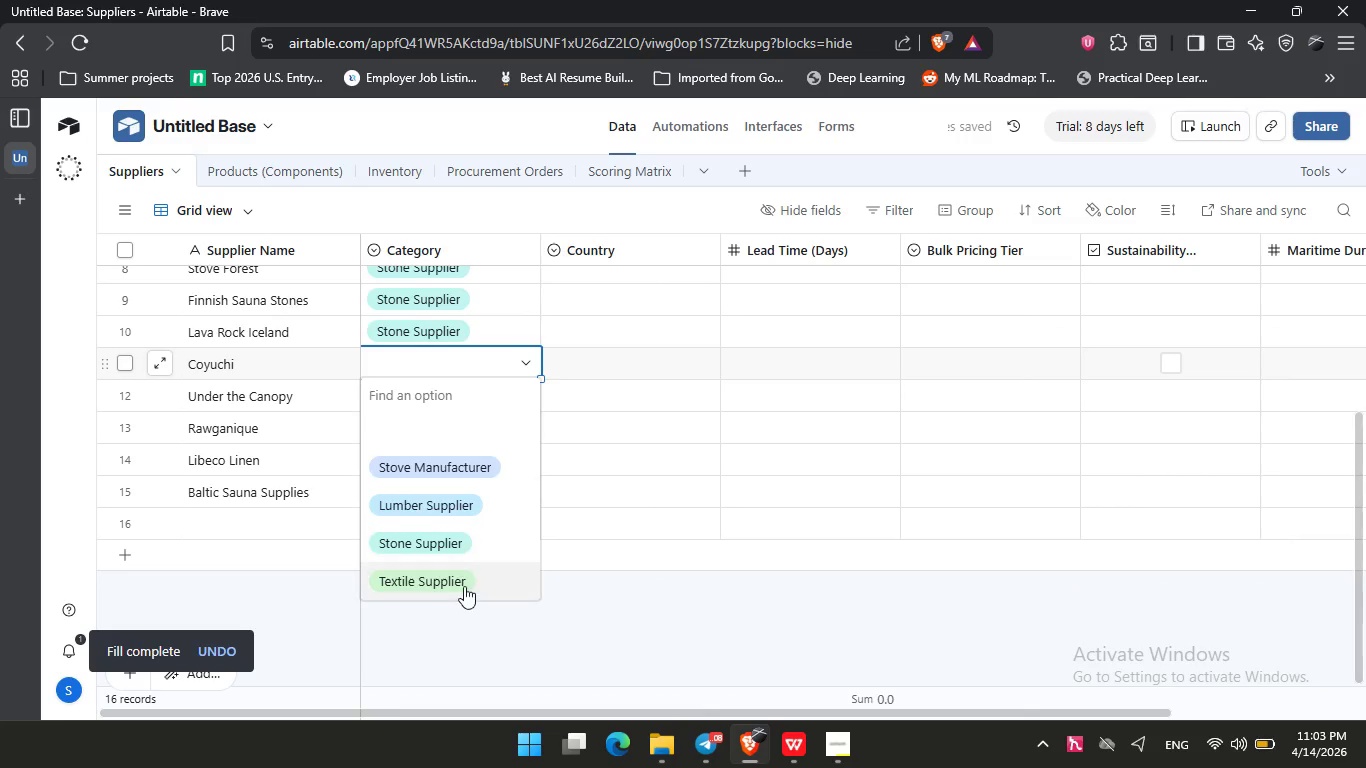 
left_click([464, 586])
 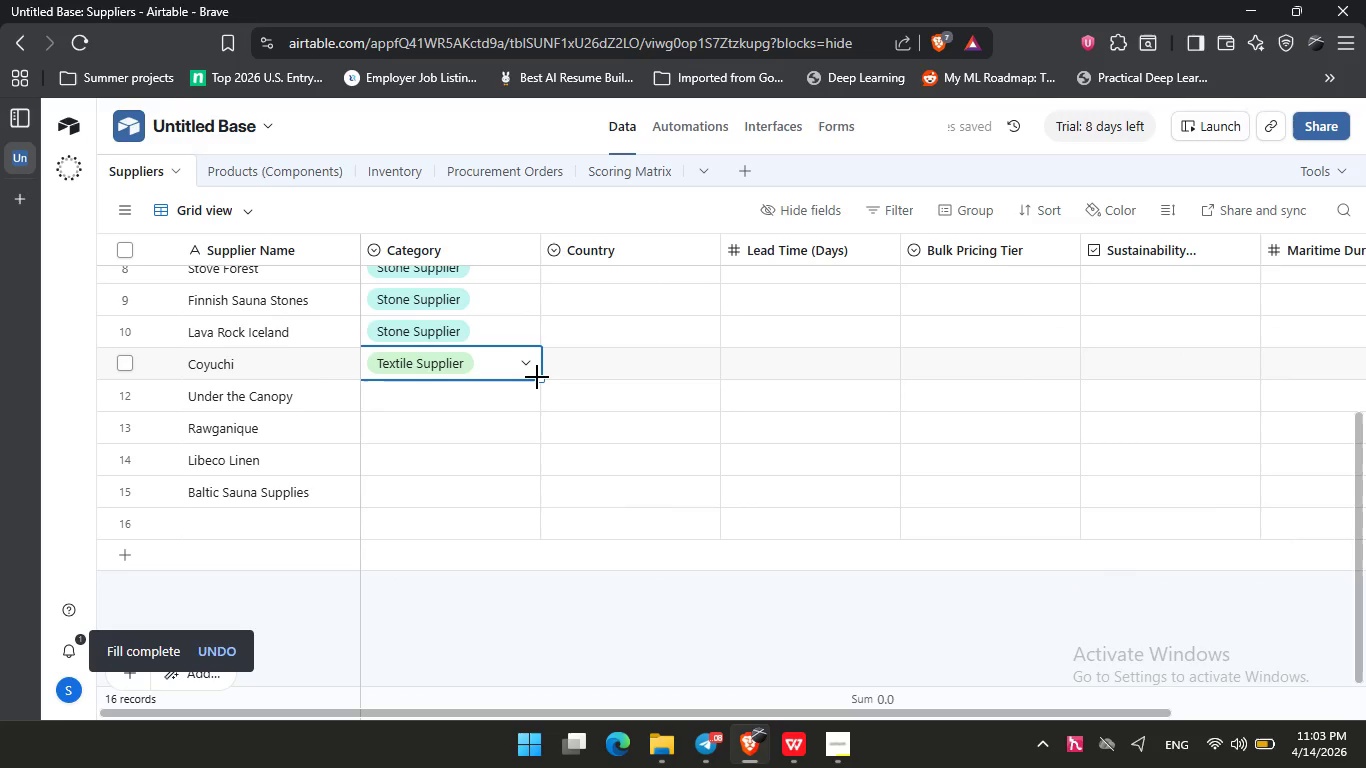 
left_click_drag(start_coordinate=[537, 377], to_coordinate=[531, 463])
 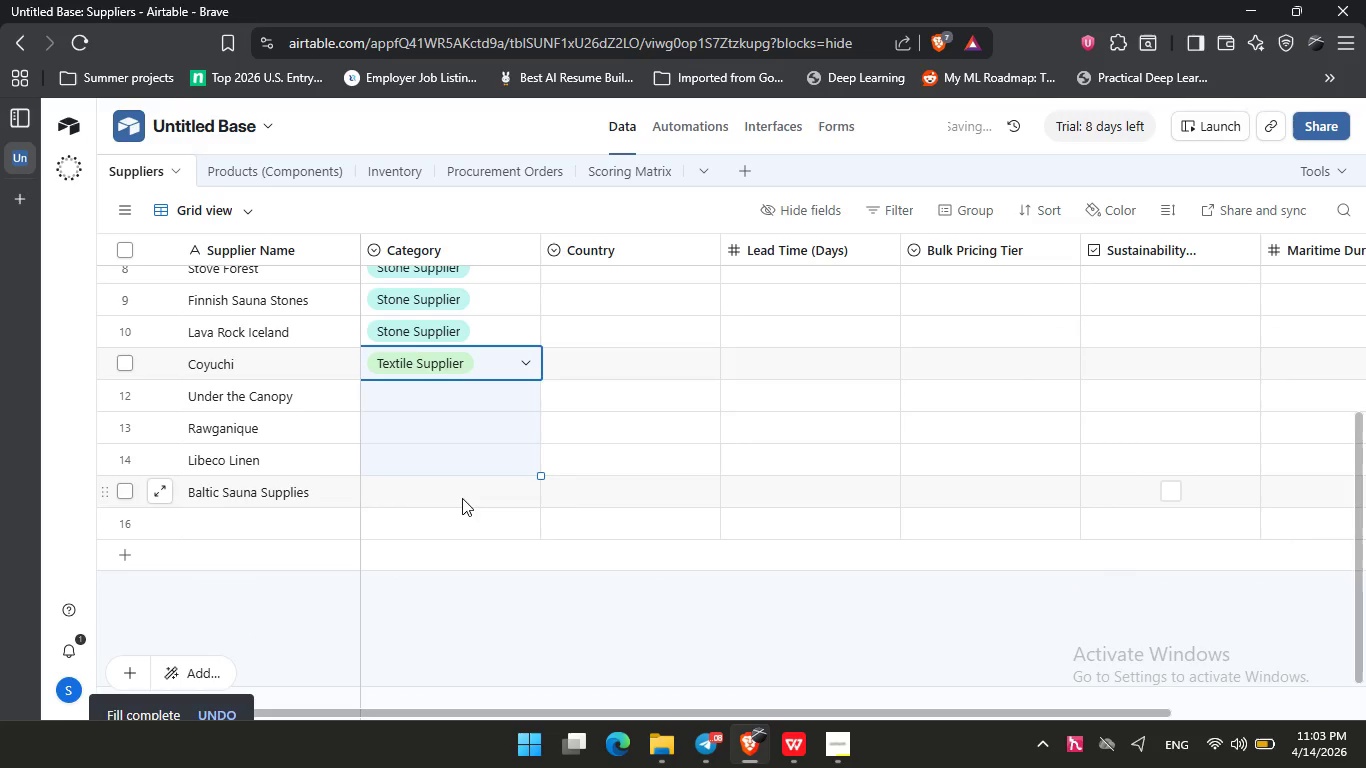 
left_click([462, 498])
 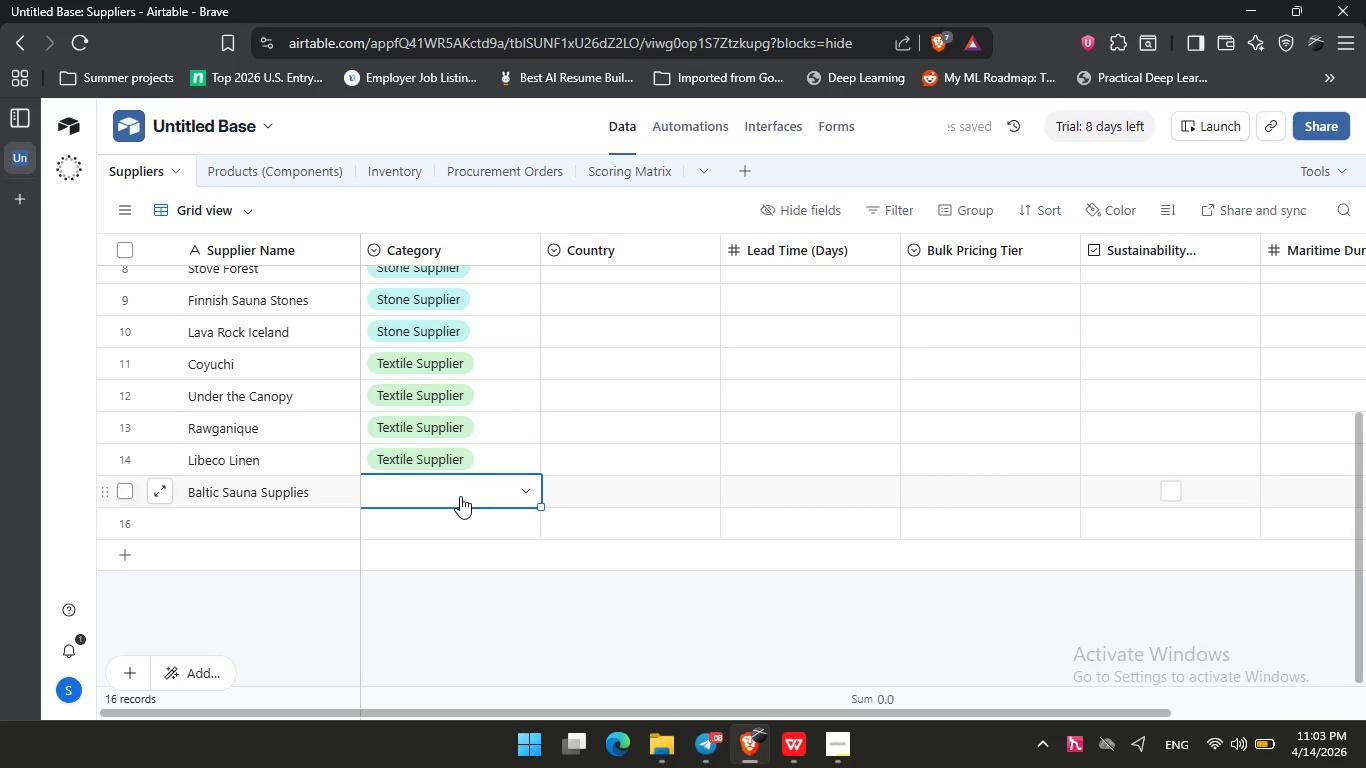 
left_click([460, 496])
 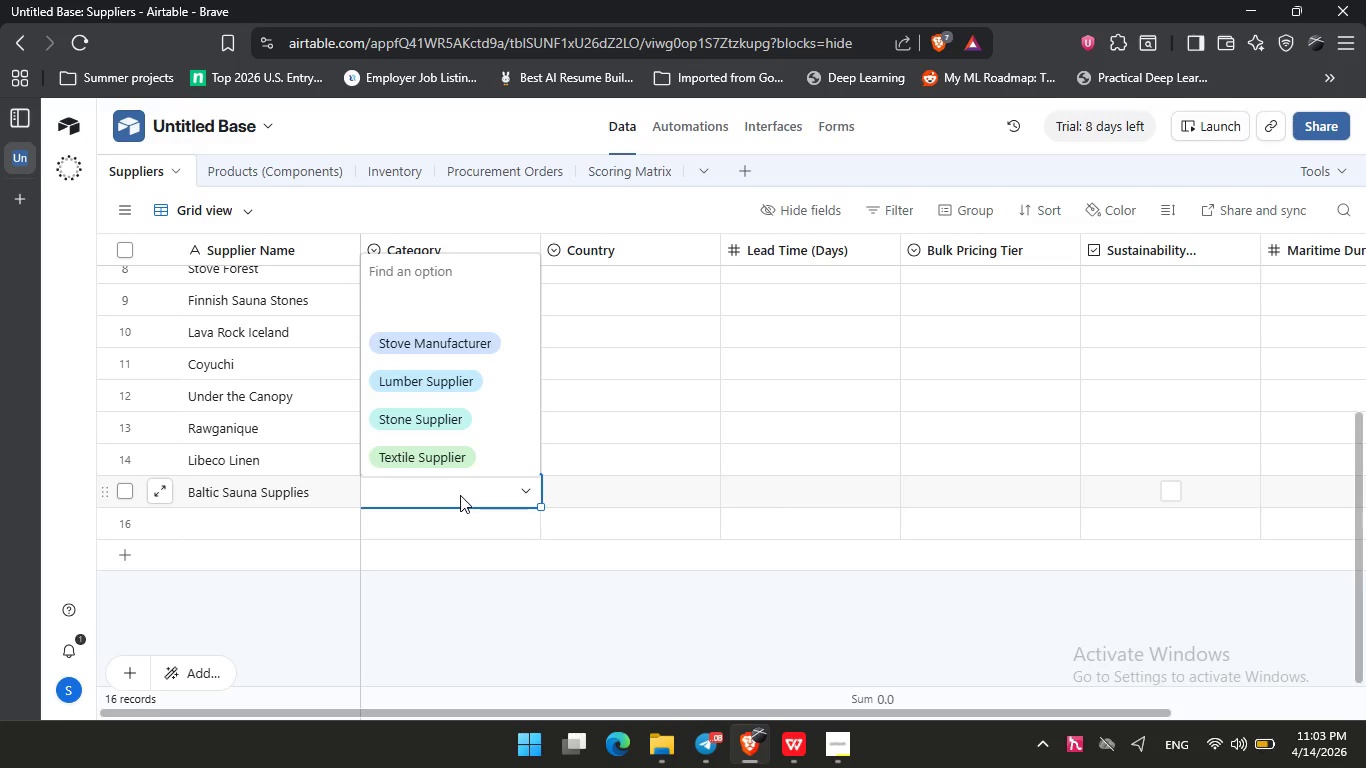 
wait(10.95)
 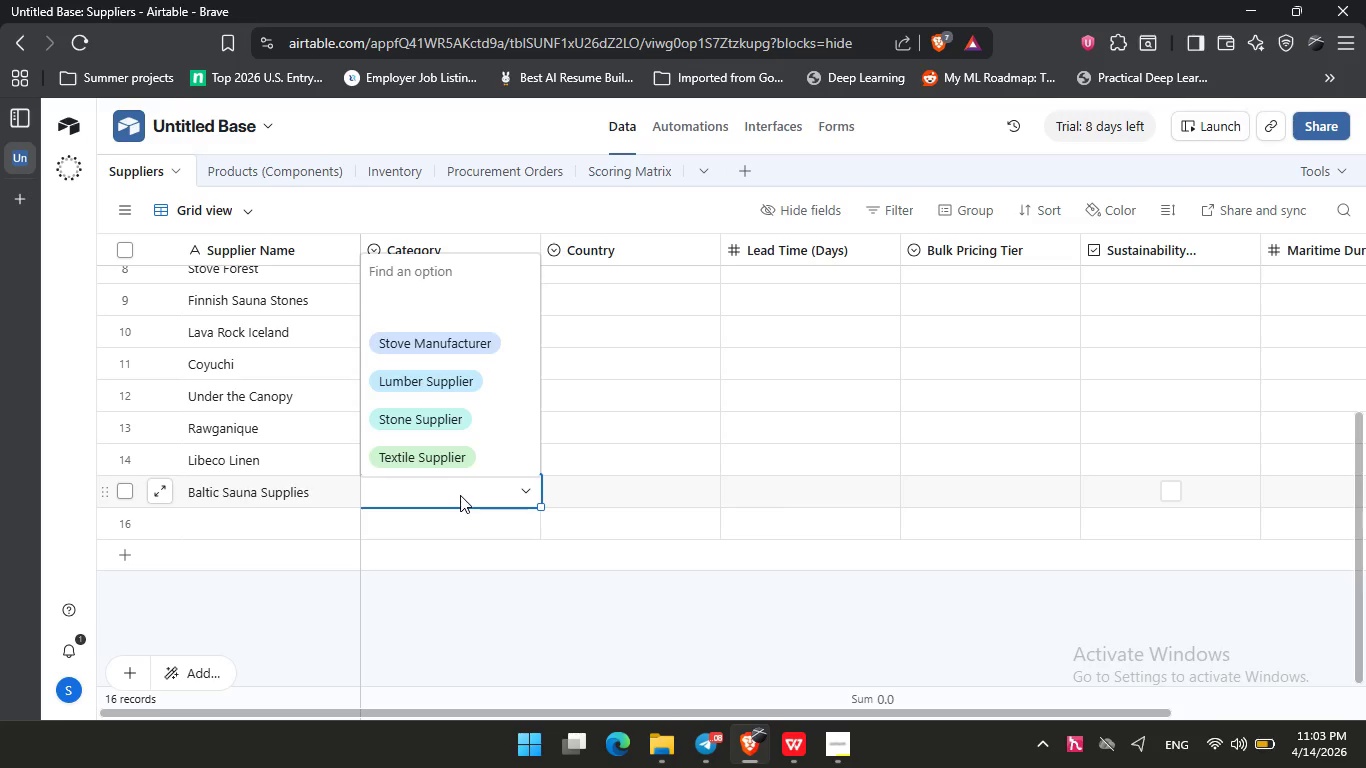 
left_click([443, 415])
 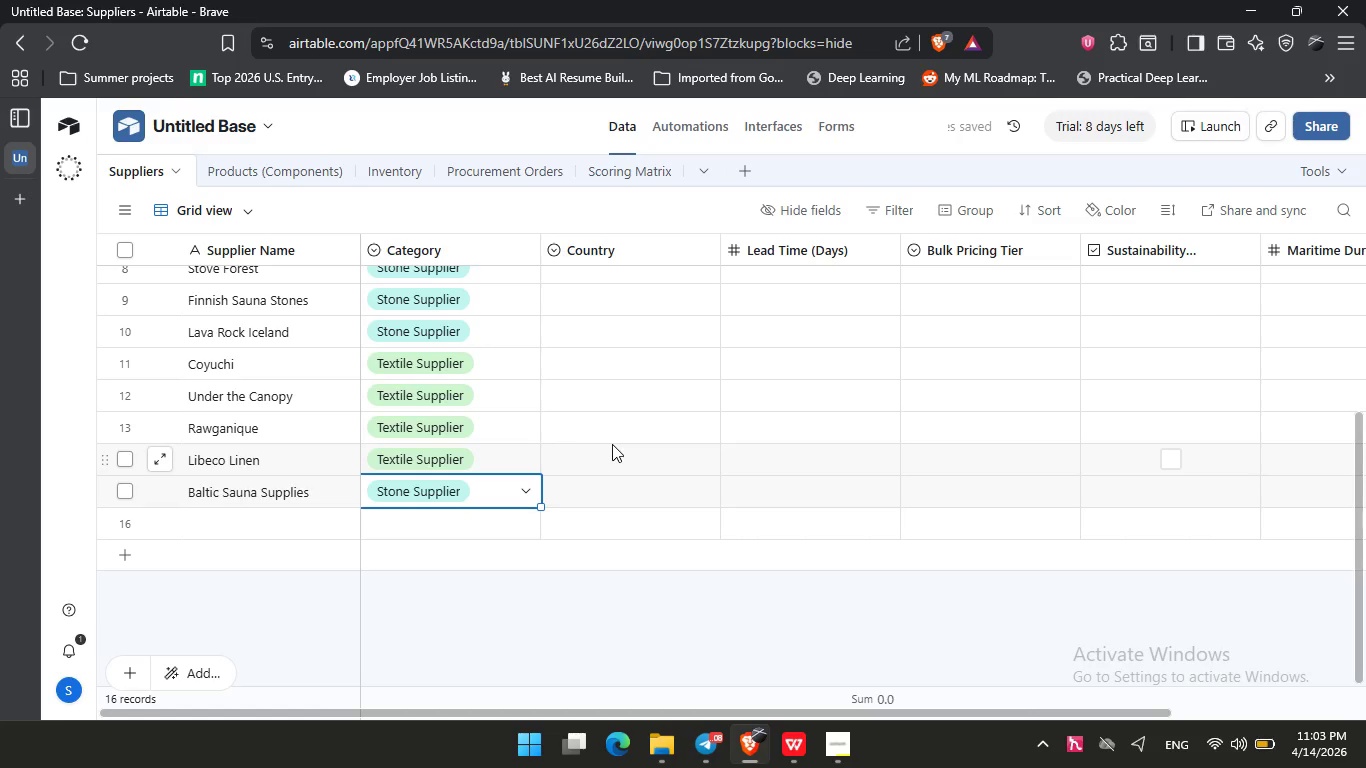 
left_click([594, 264])
 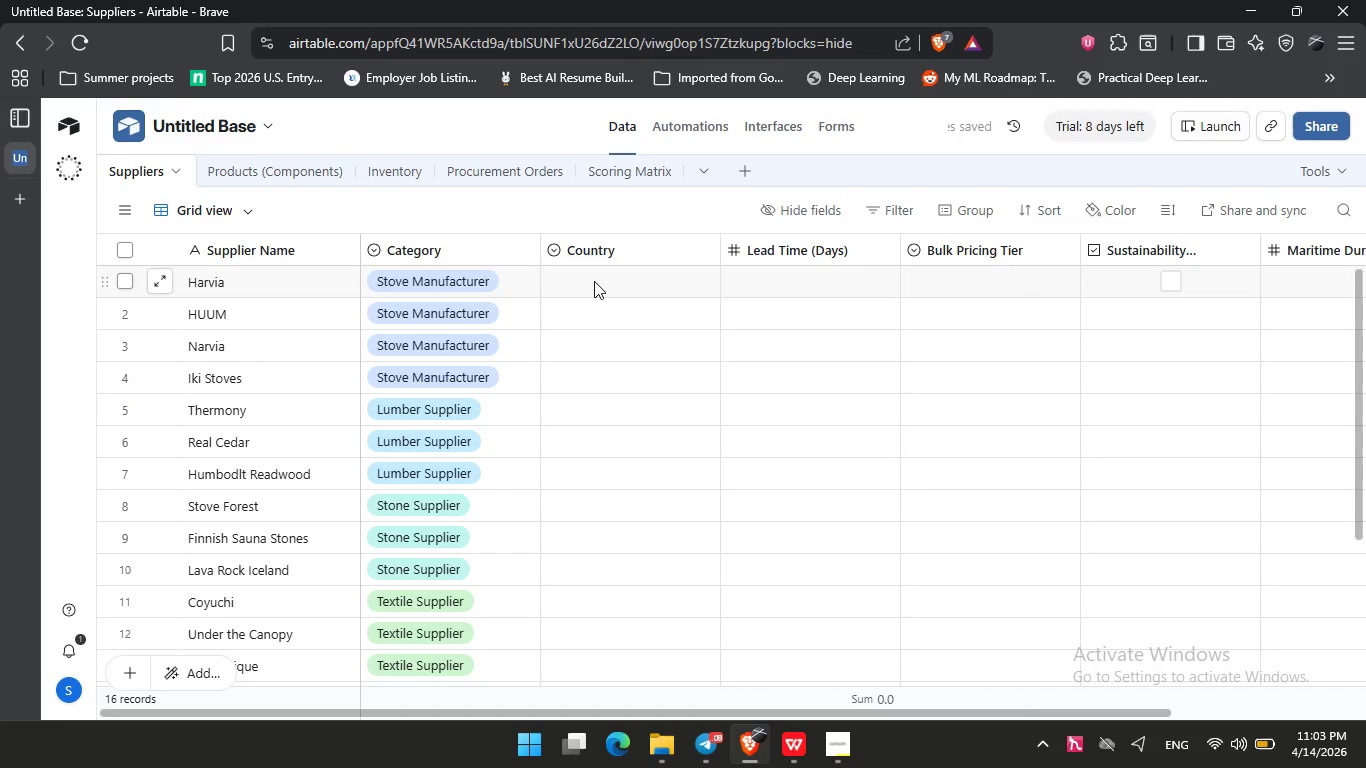 
scroll: coordinate [647, 373], scroll_direction: up, amount: 12.0
 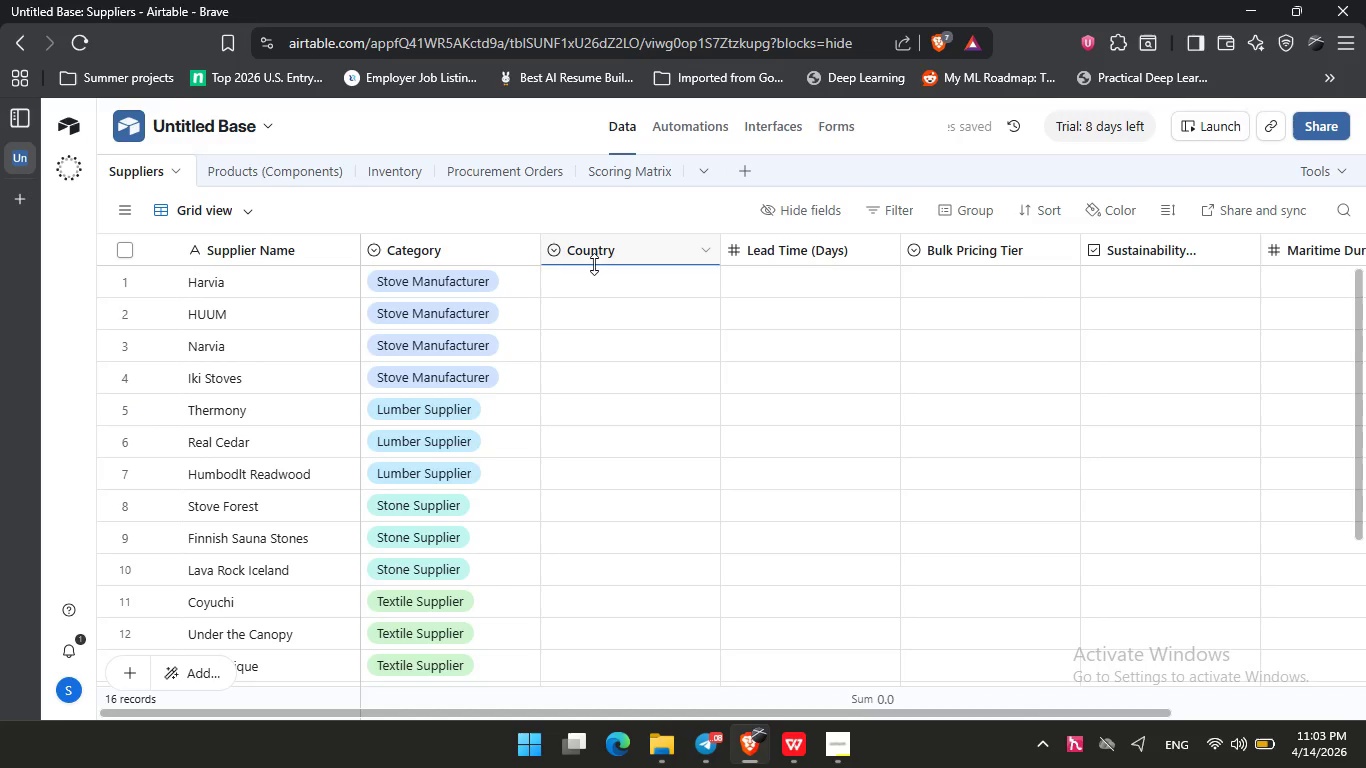 
double_click([594, 281])
 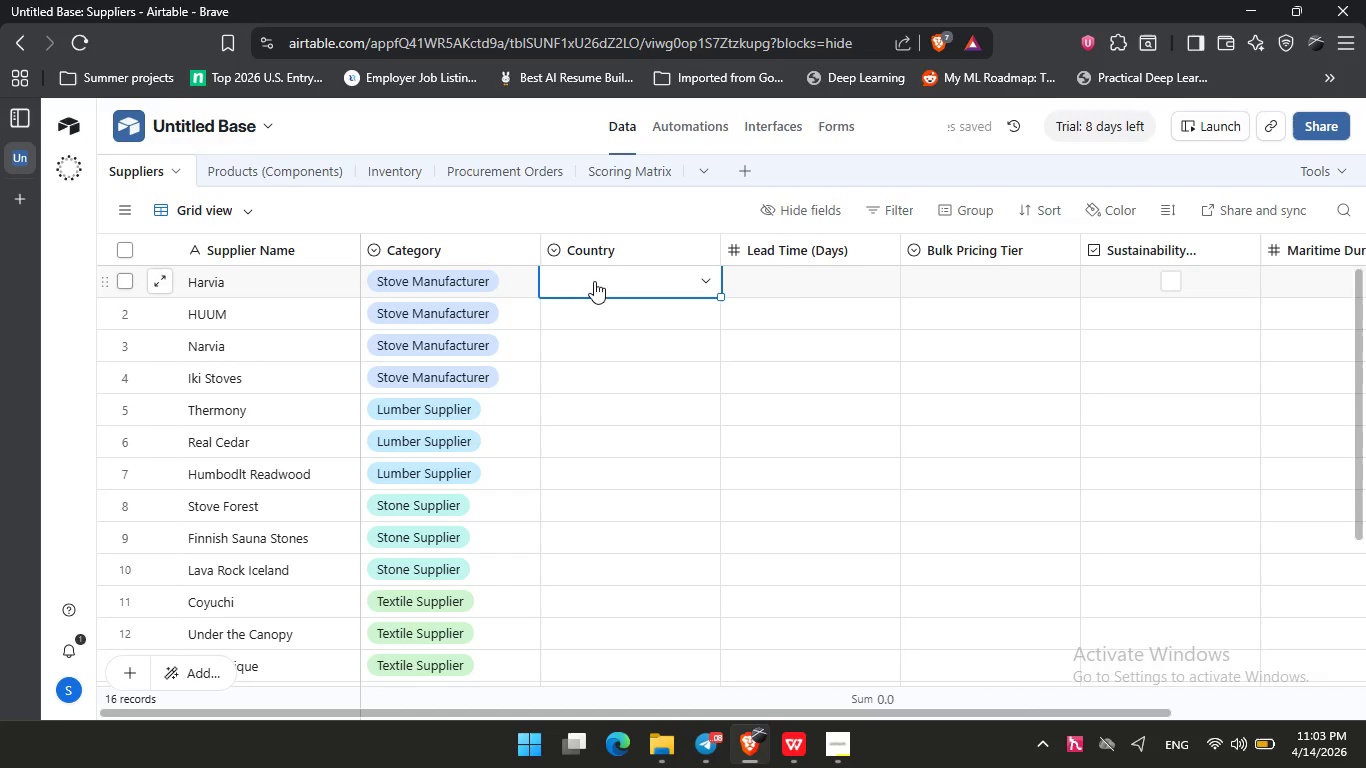 
triple_click([594, 281])
 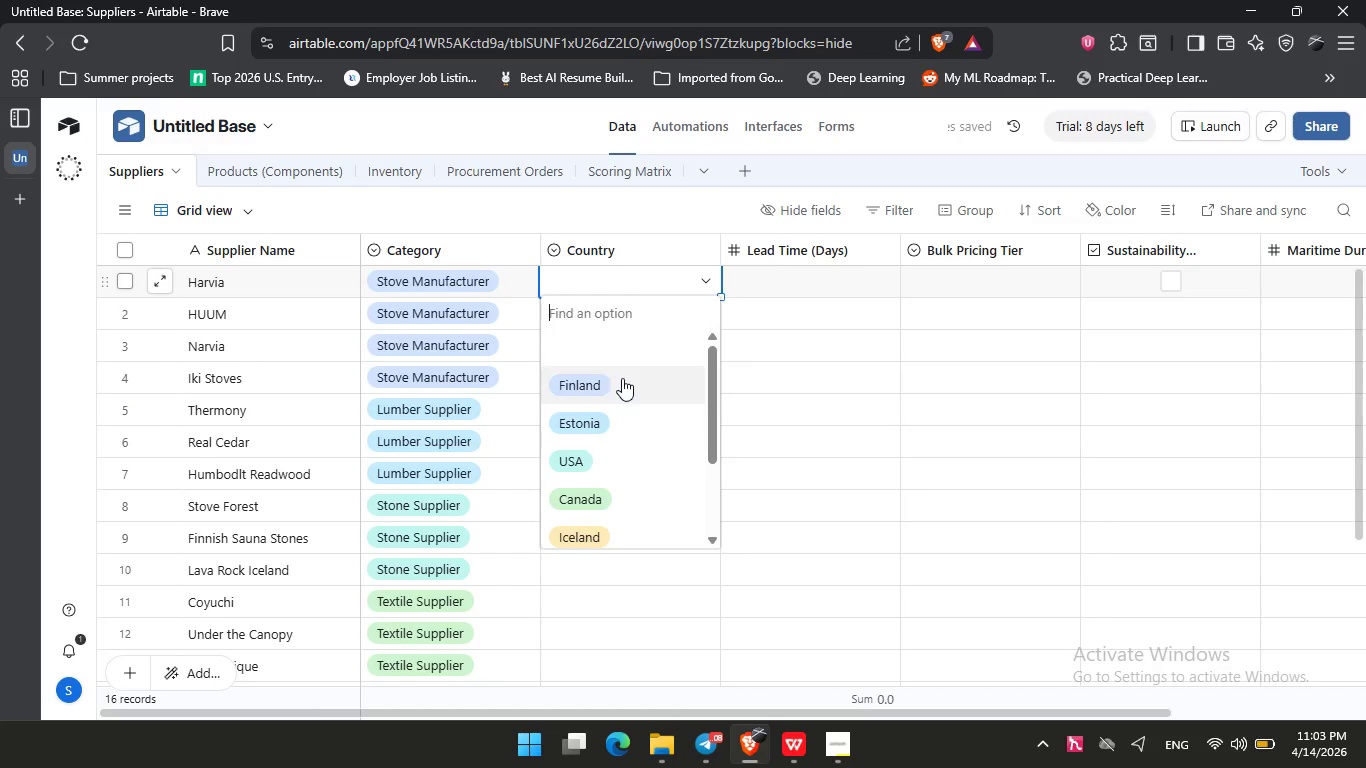 
left_click([618, 385])
 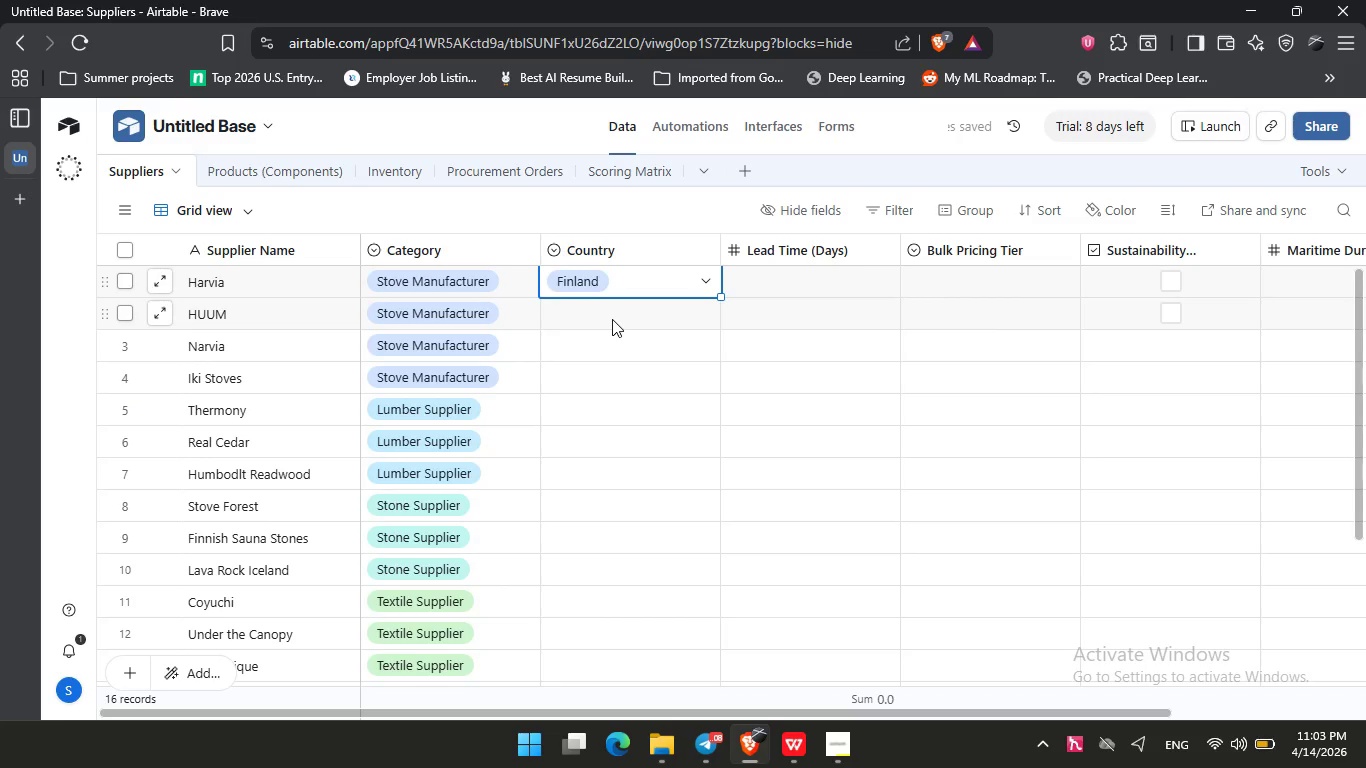 
double_click([612, 319])
 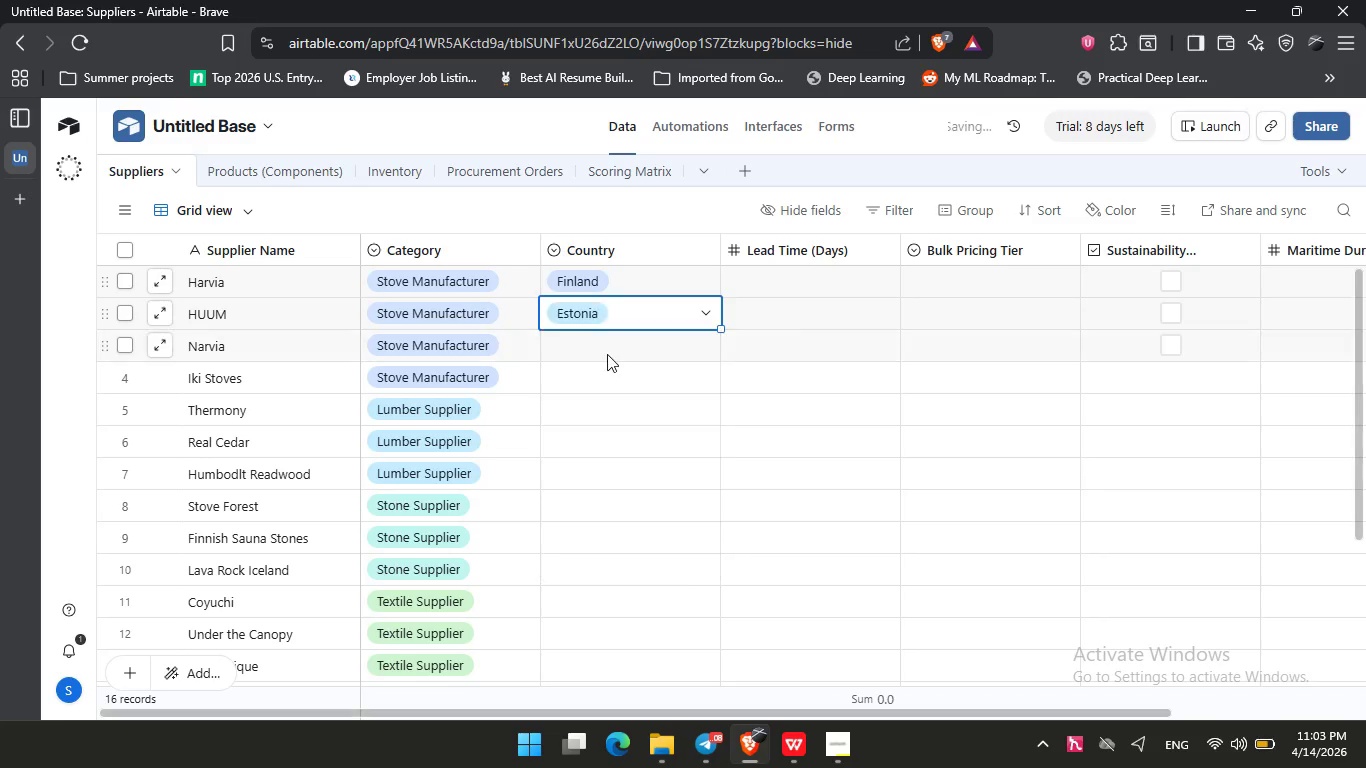 
double_click([607, 348])
 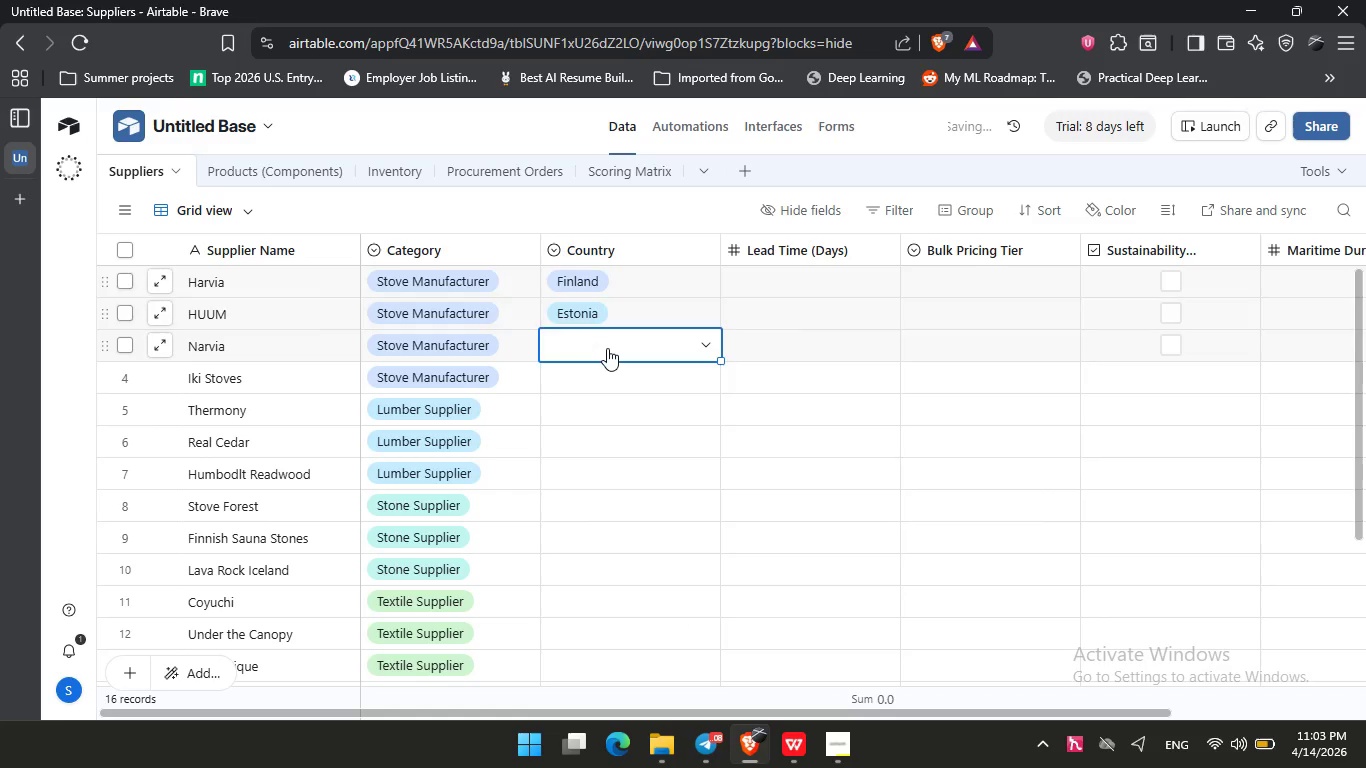 
triple_click([607, 348])
 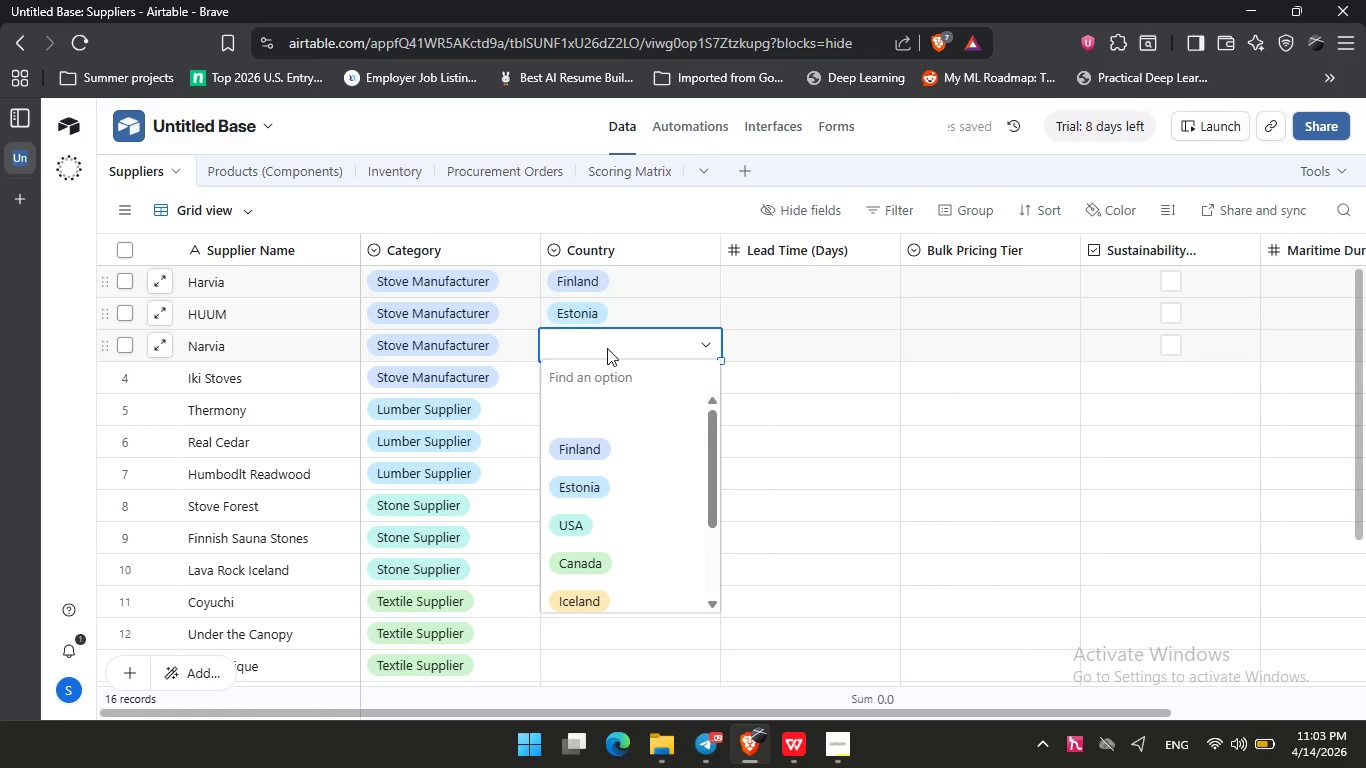 
left_click([620, 450])
 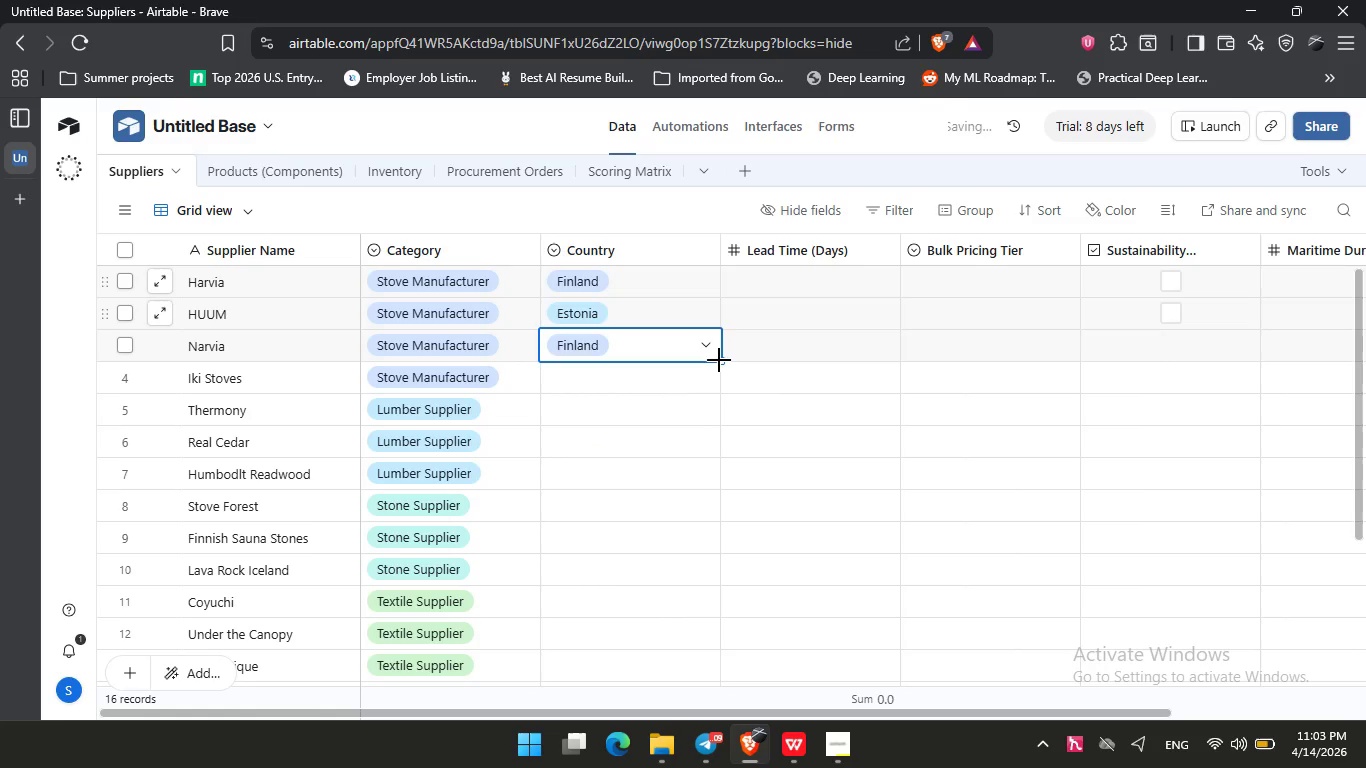 
left_click_drag(start_coordinate=[721, 362], to_coordinate=[722, 413])
 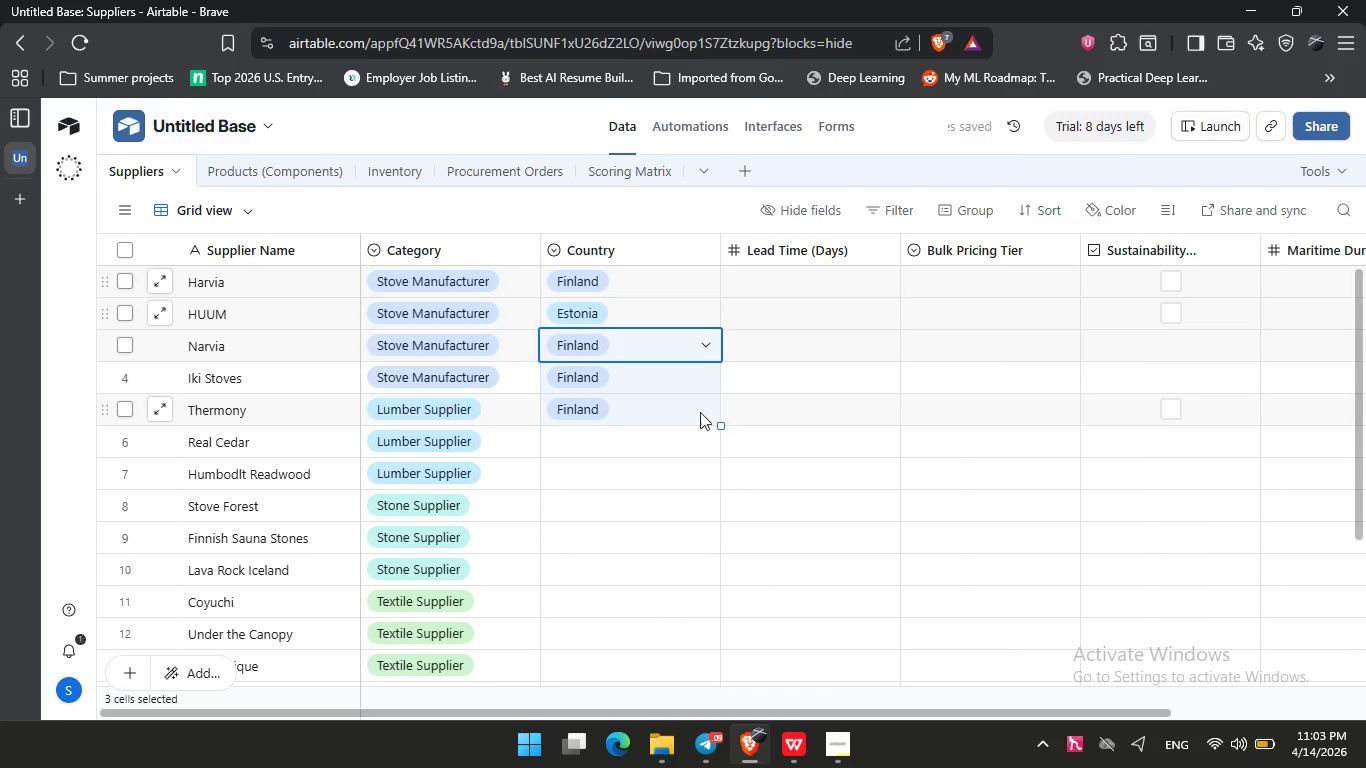 
double_click([591, 407])
 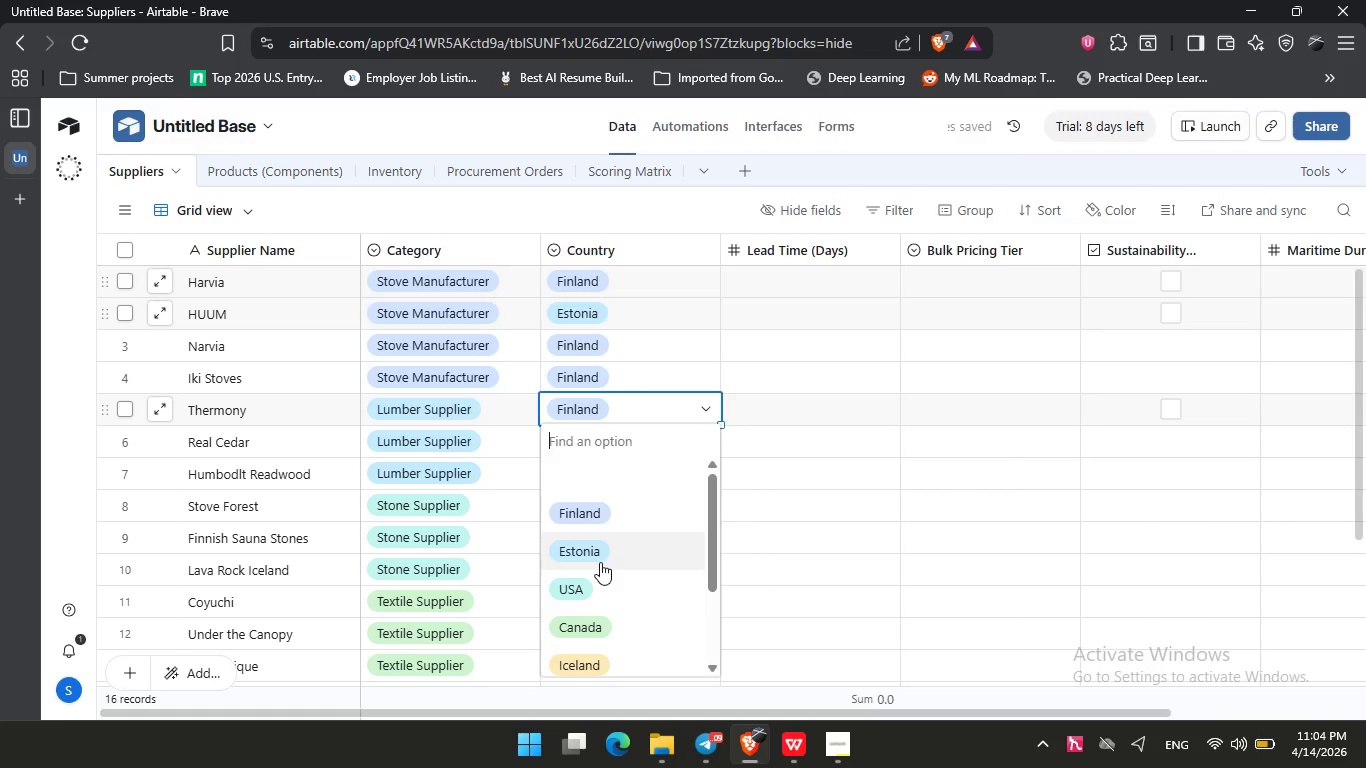 
left_click([600, 562])
 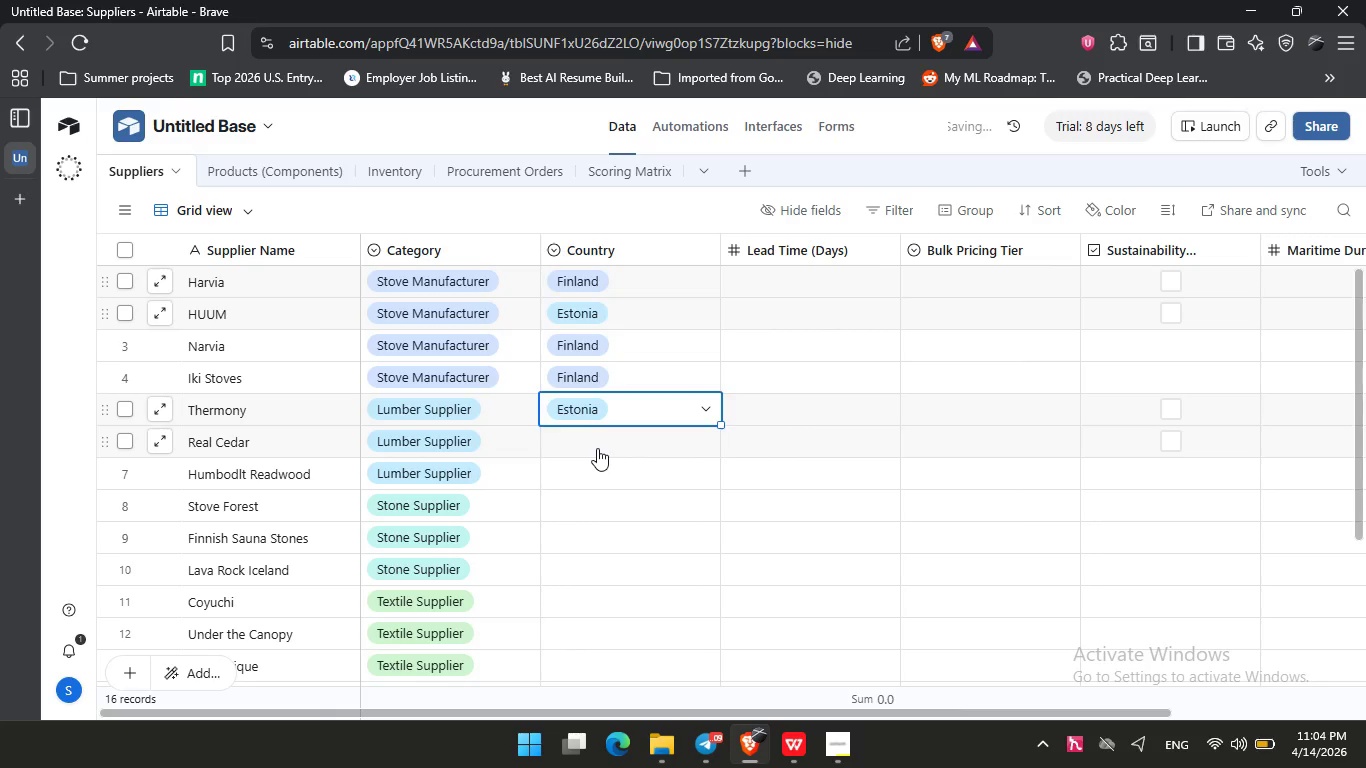 
double_click([597, 448])
 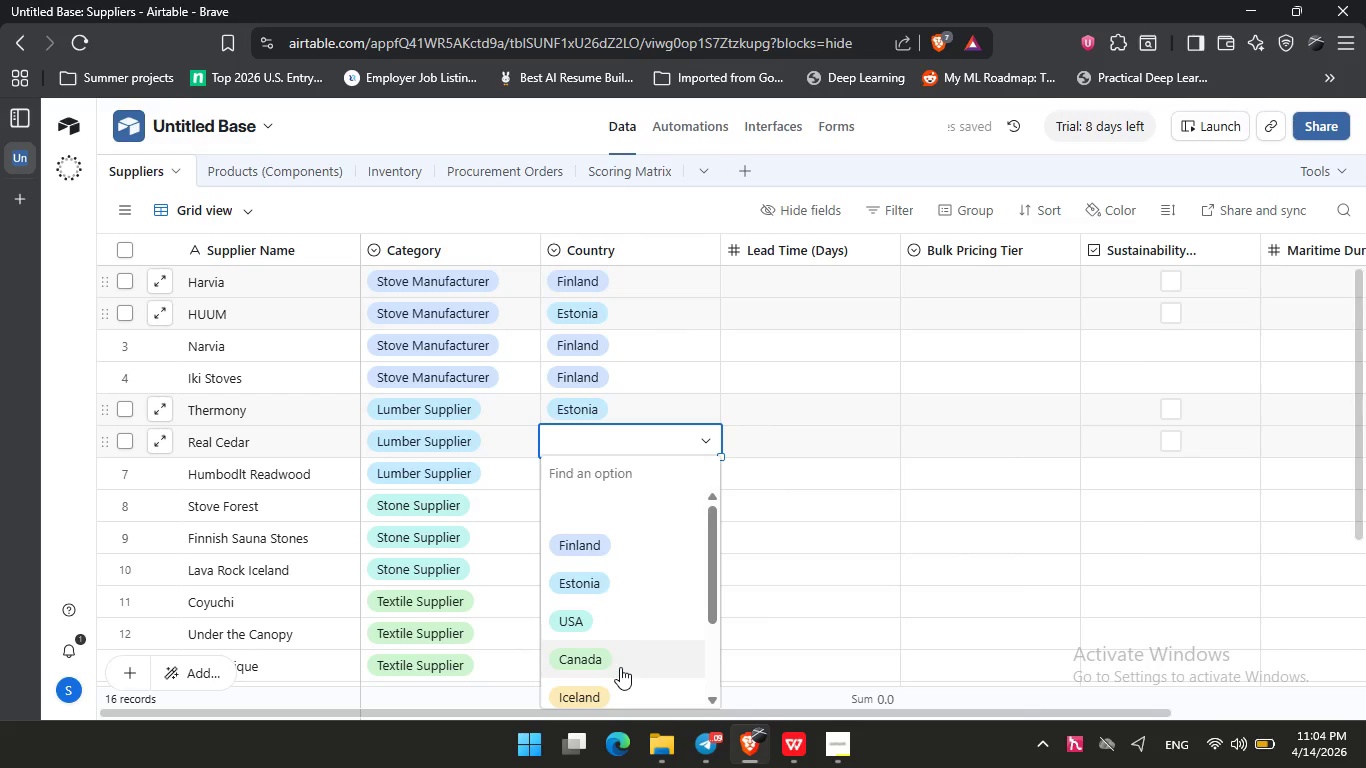 
left_click([617, 652])
 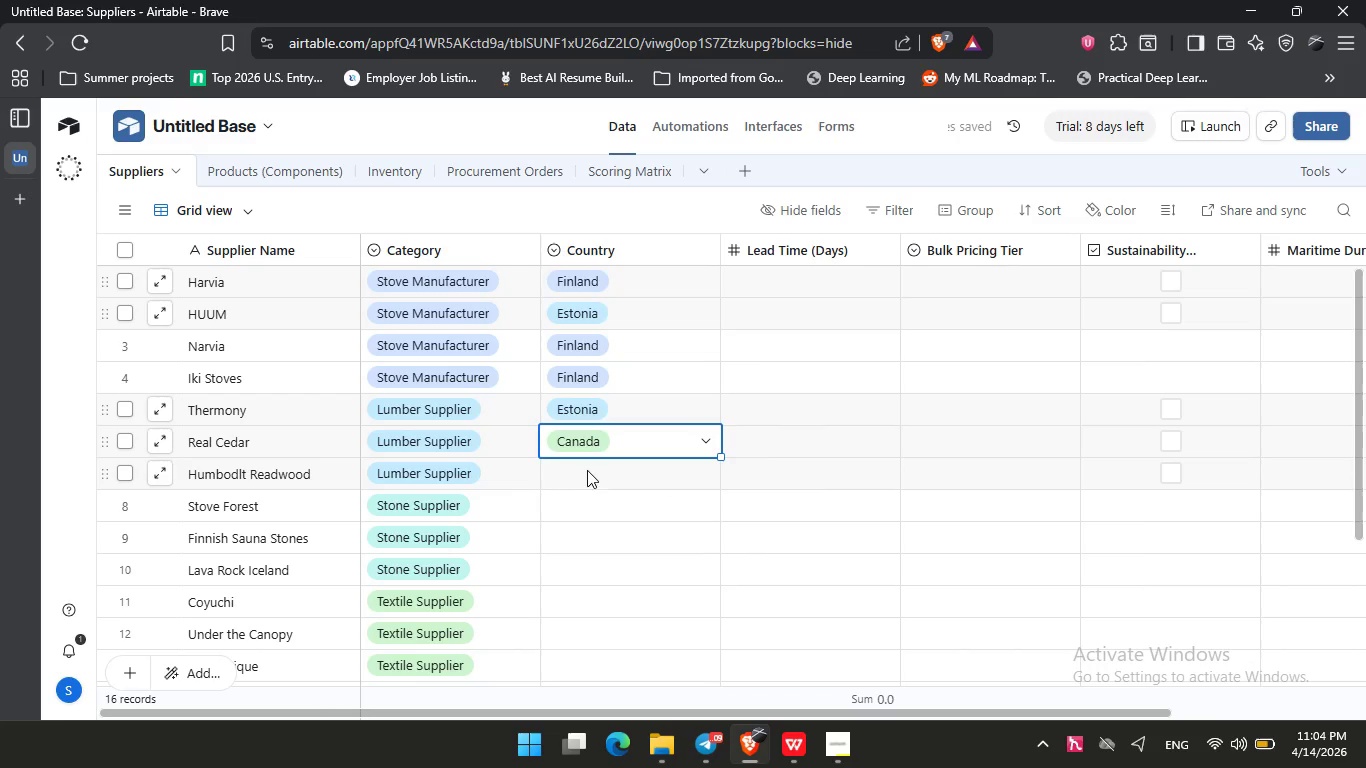 
double_click([586, 468])
 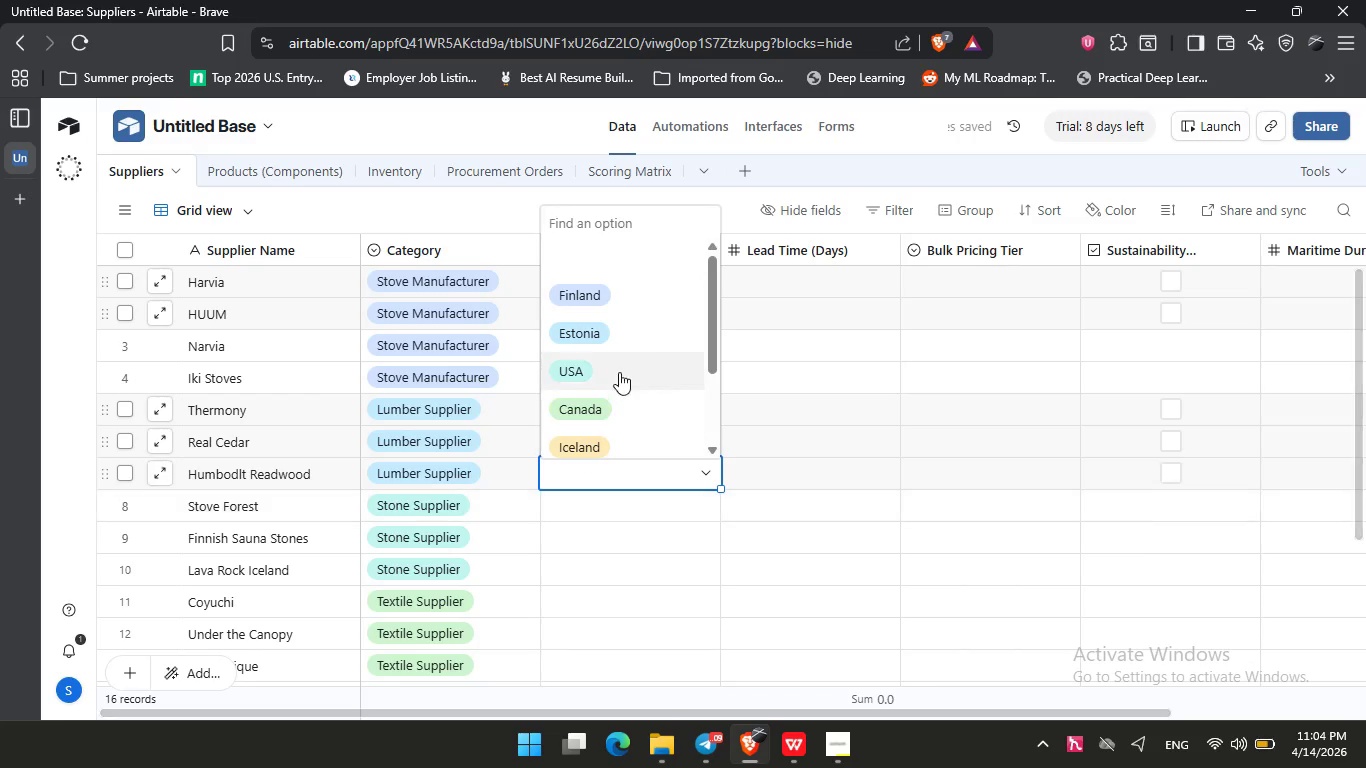 
left_click([618, 372])
 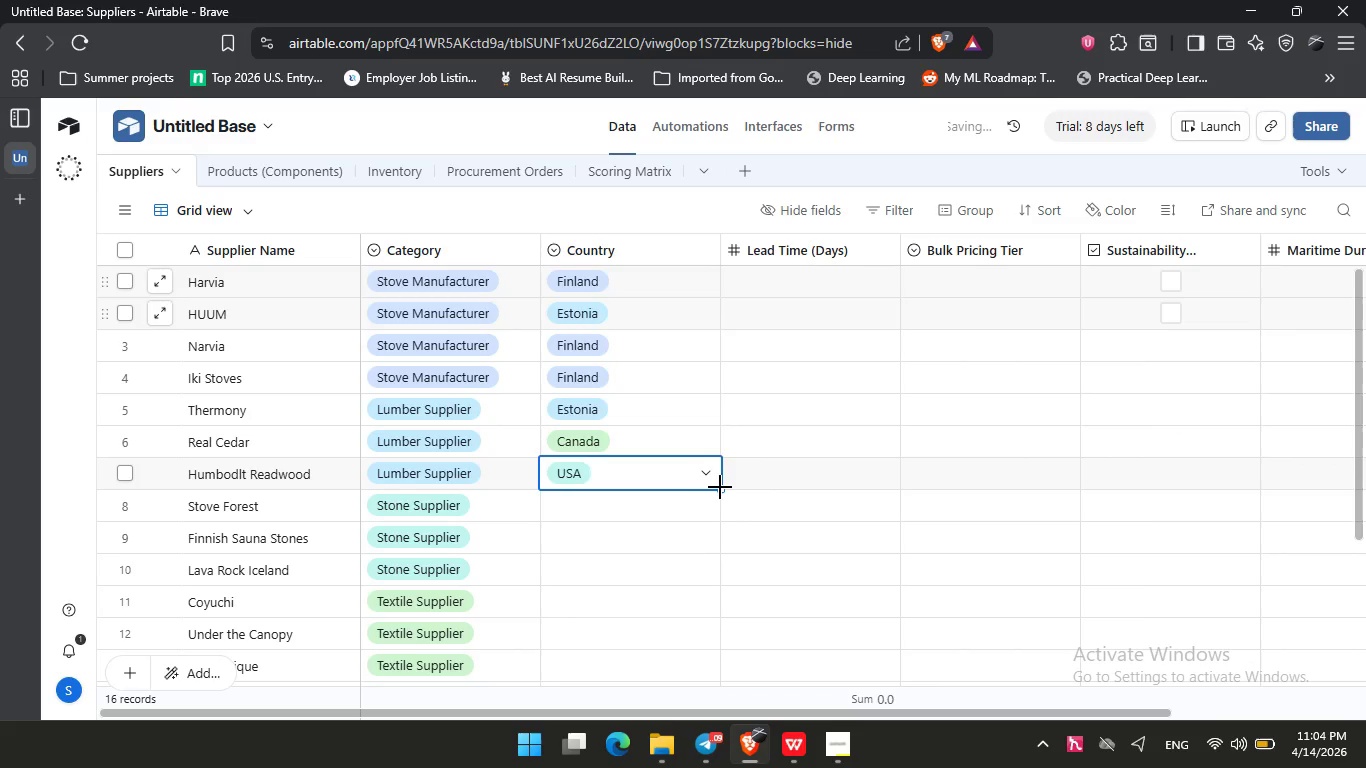 
left_click_drag(start_coordinate=[720, 485], to_coordinate=[723, 507])
 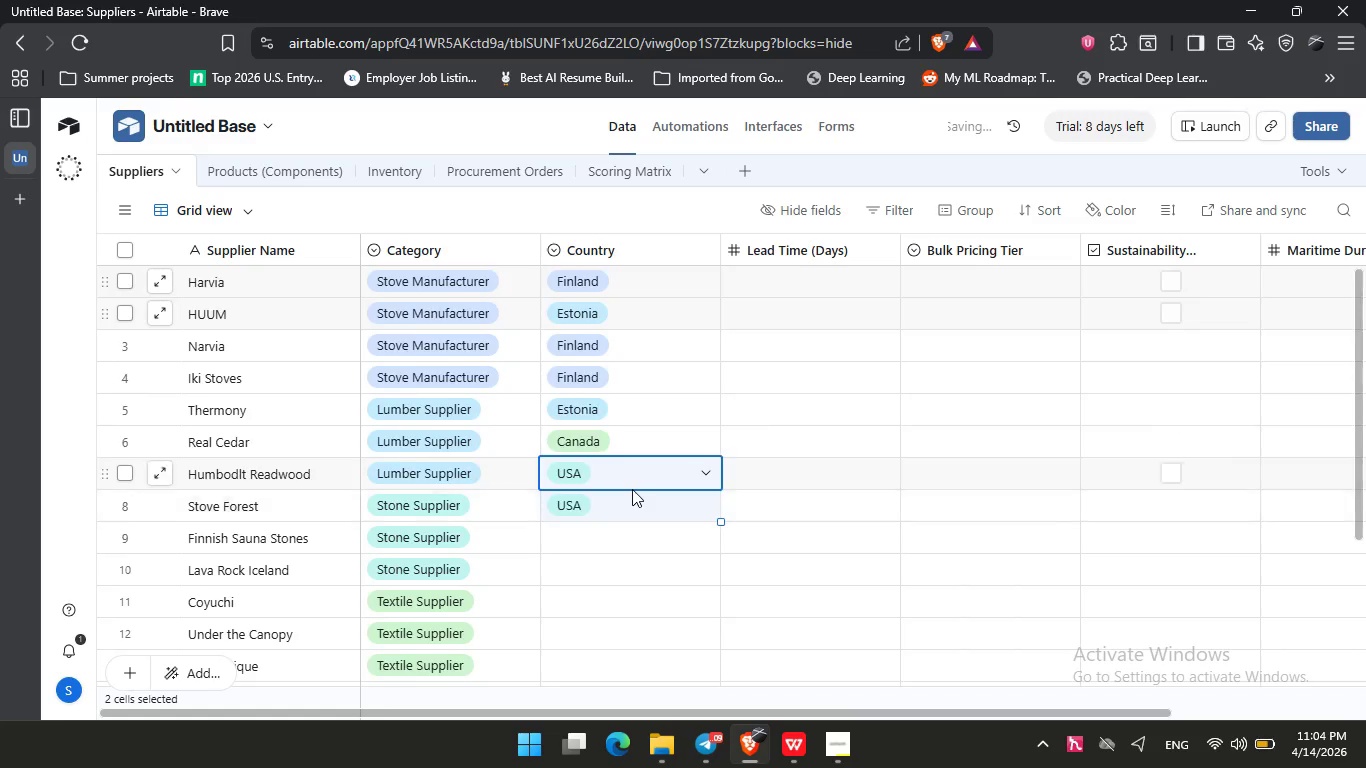 
scroll: coordinate [632, 489], scroll_direction: down, amount: 1.0
 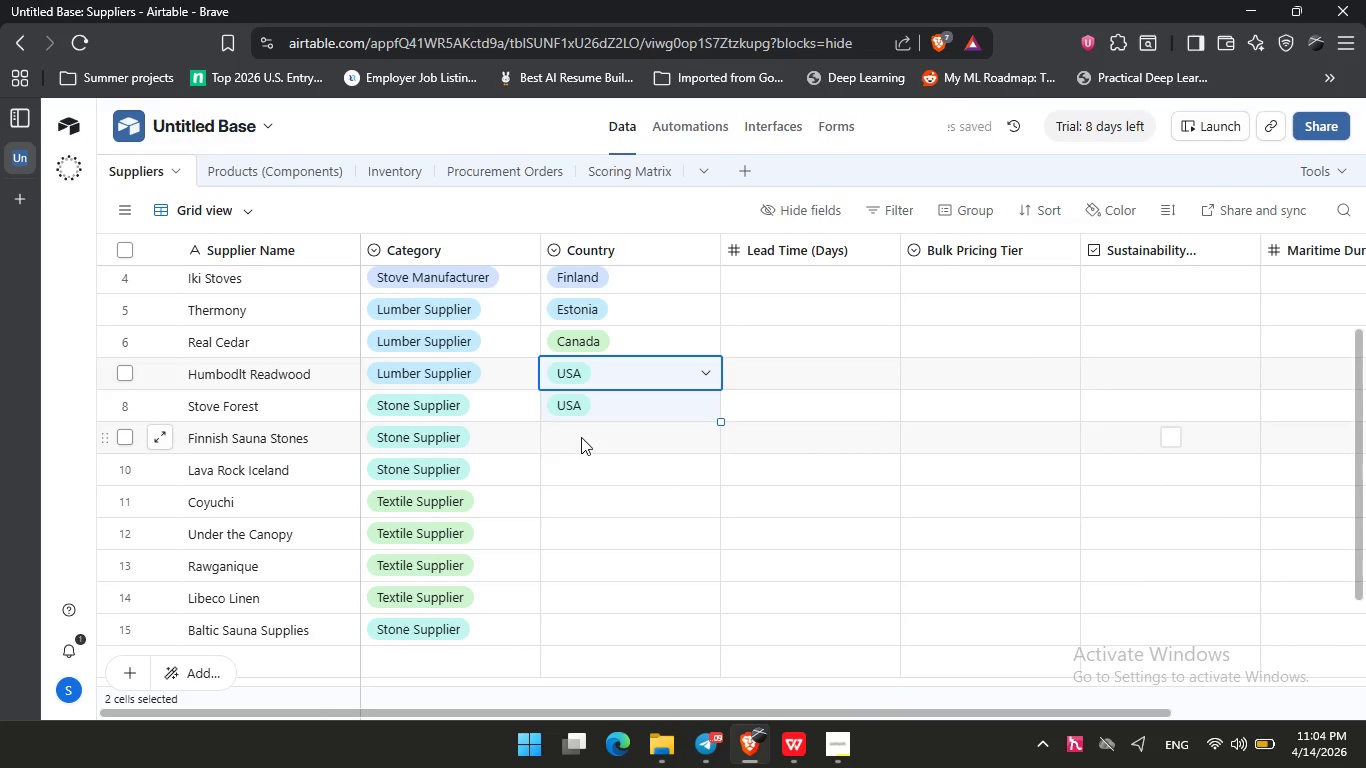 
left_click([581, 437])
 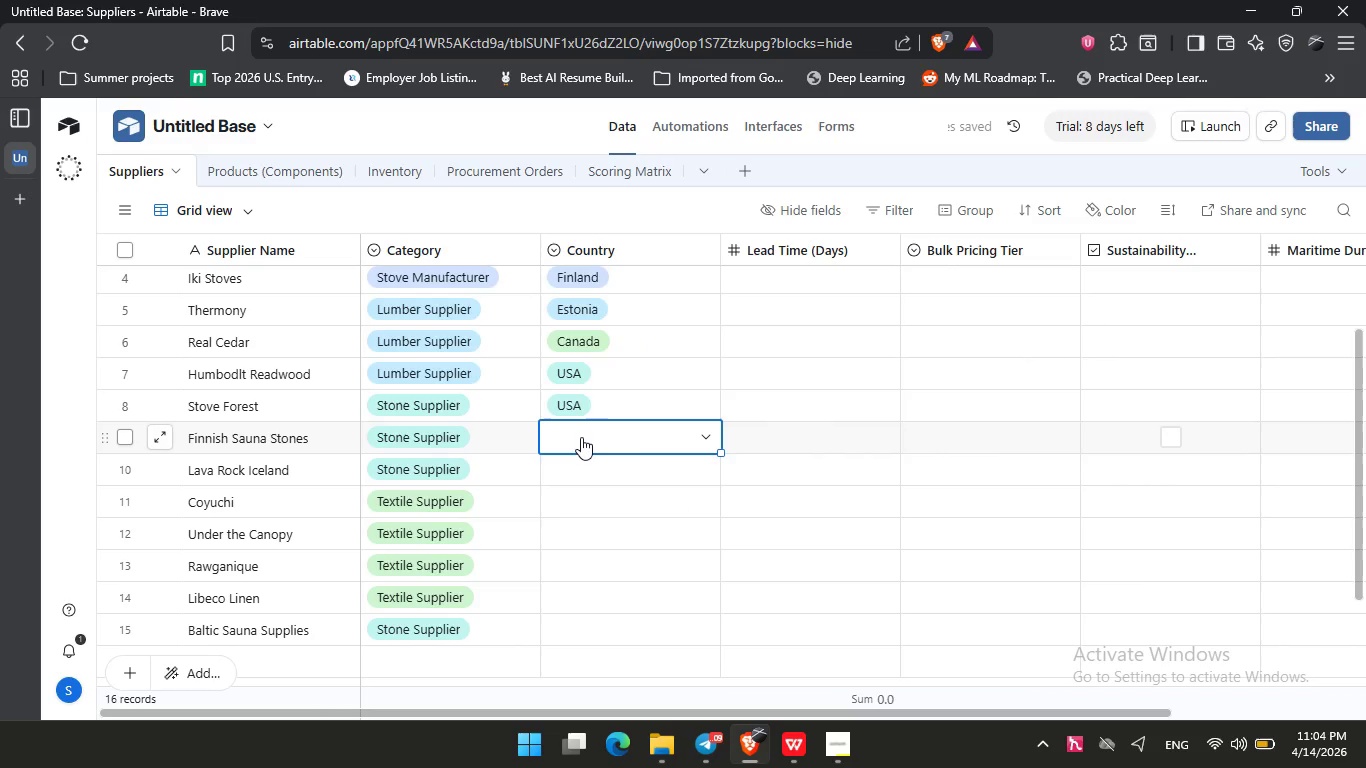 
left_click([581, 437])
 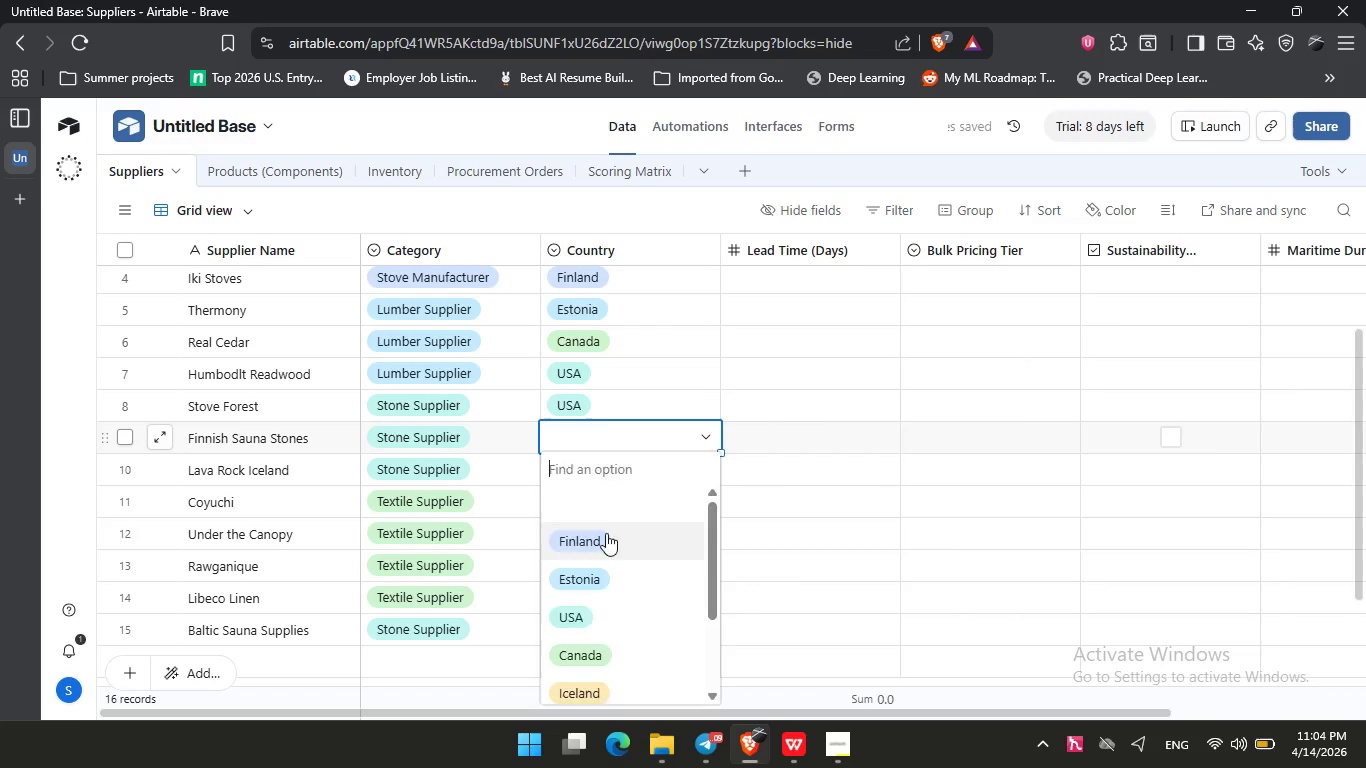 
double_click([598, 479])
 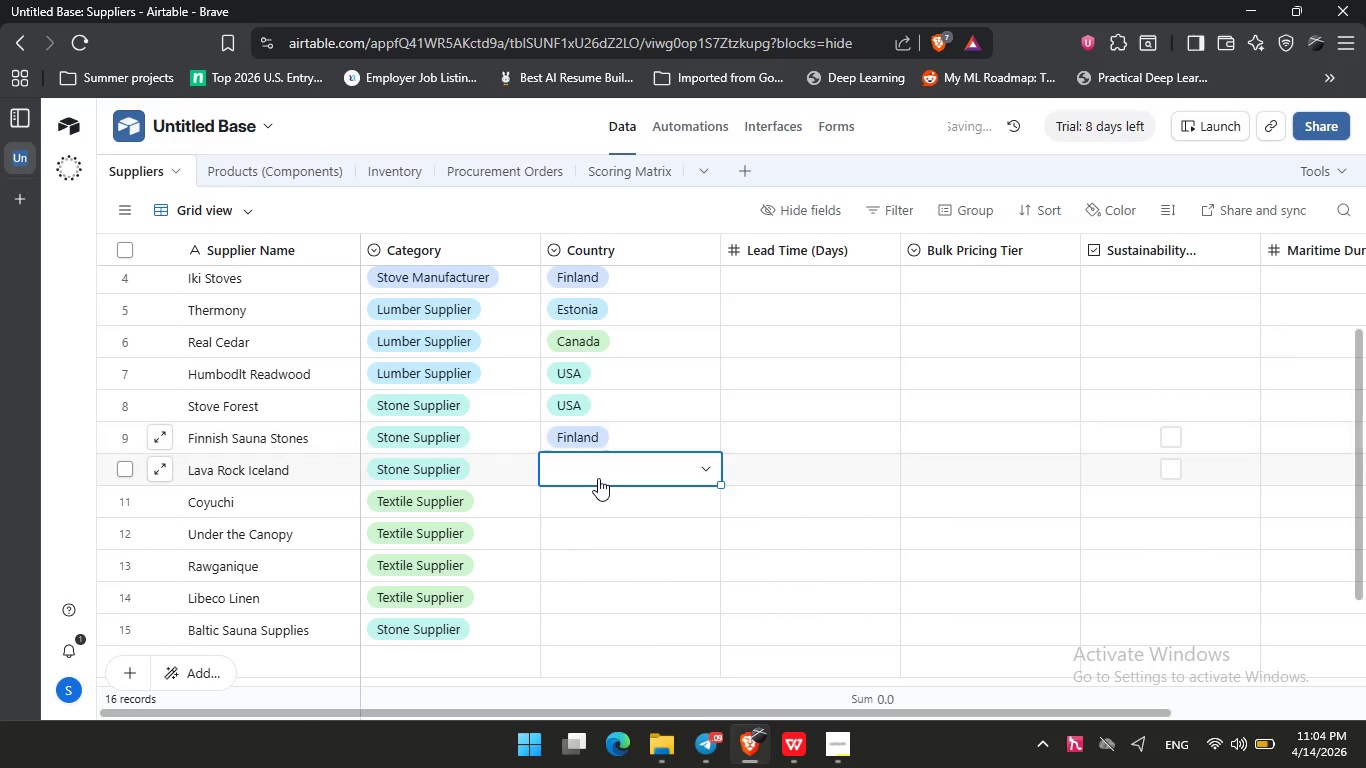 
triple_click([598, 478])
 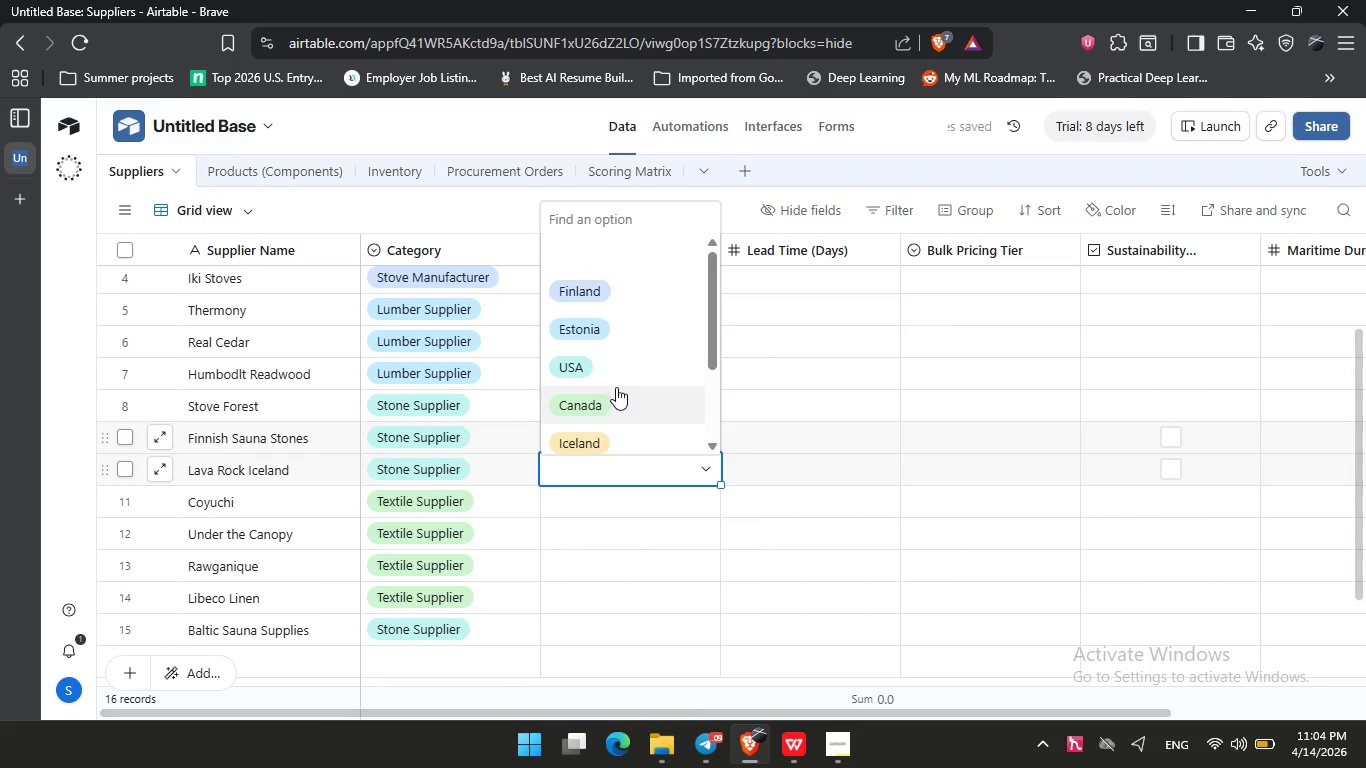 
scroll: coordinate [616, 382], scroll_direction: down, amount: 2.0
 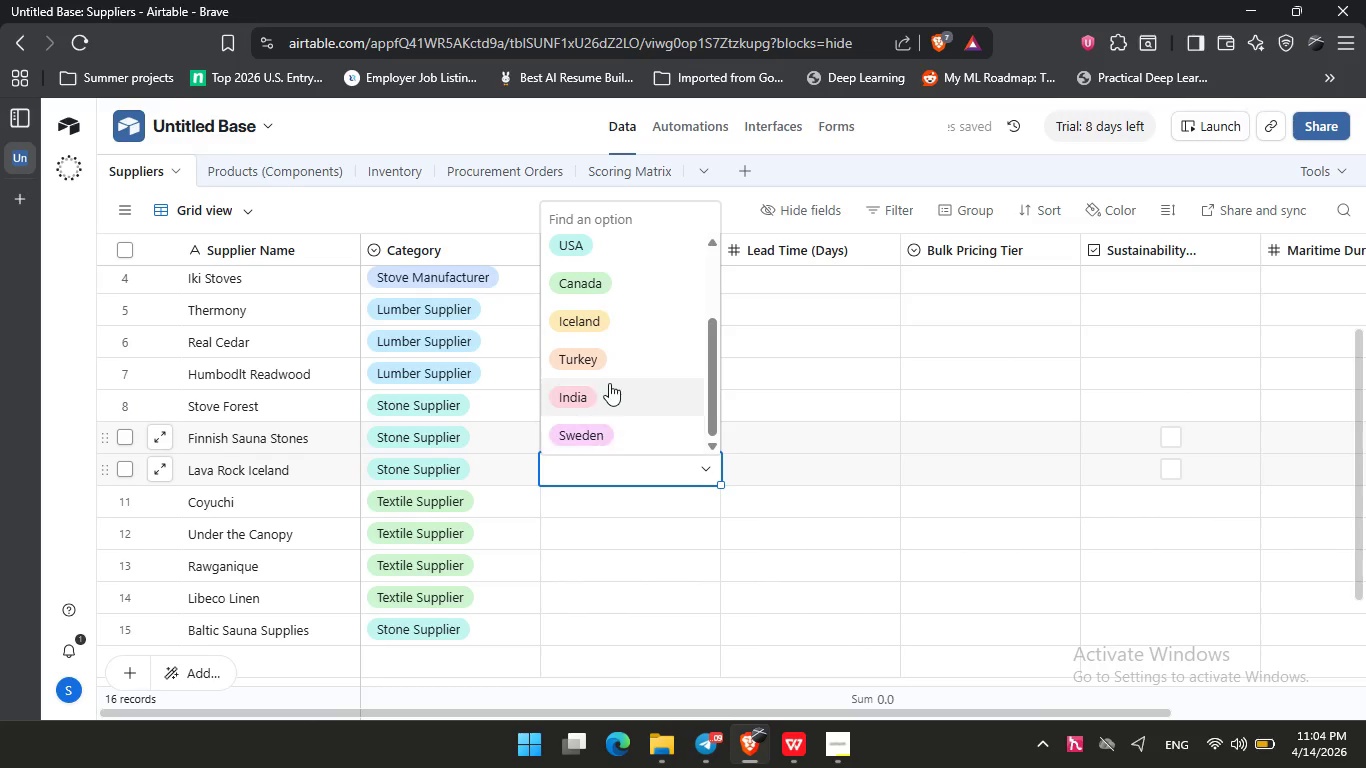 
left_click([621, 317])
 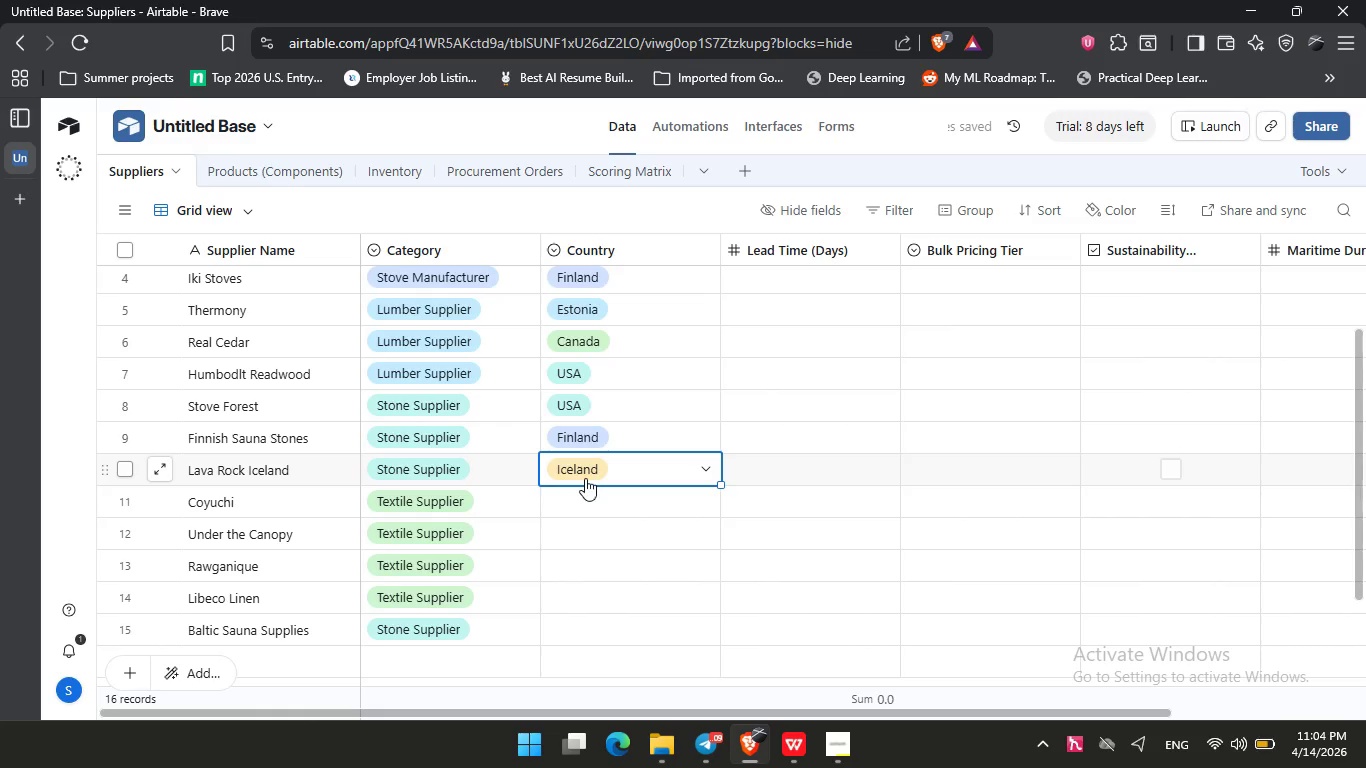 
scroll: coordinate [609, 383], scroll_direction: down, amount: 1.0
 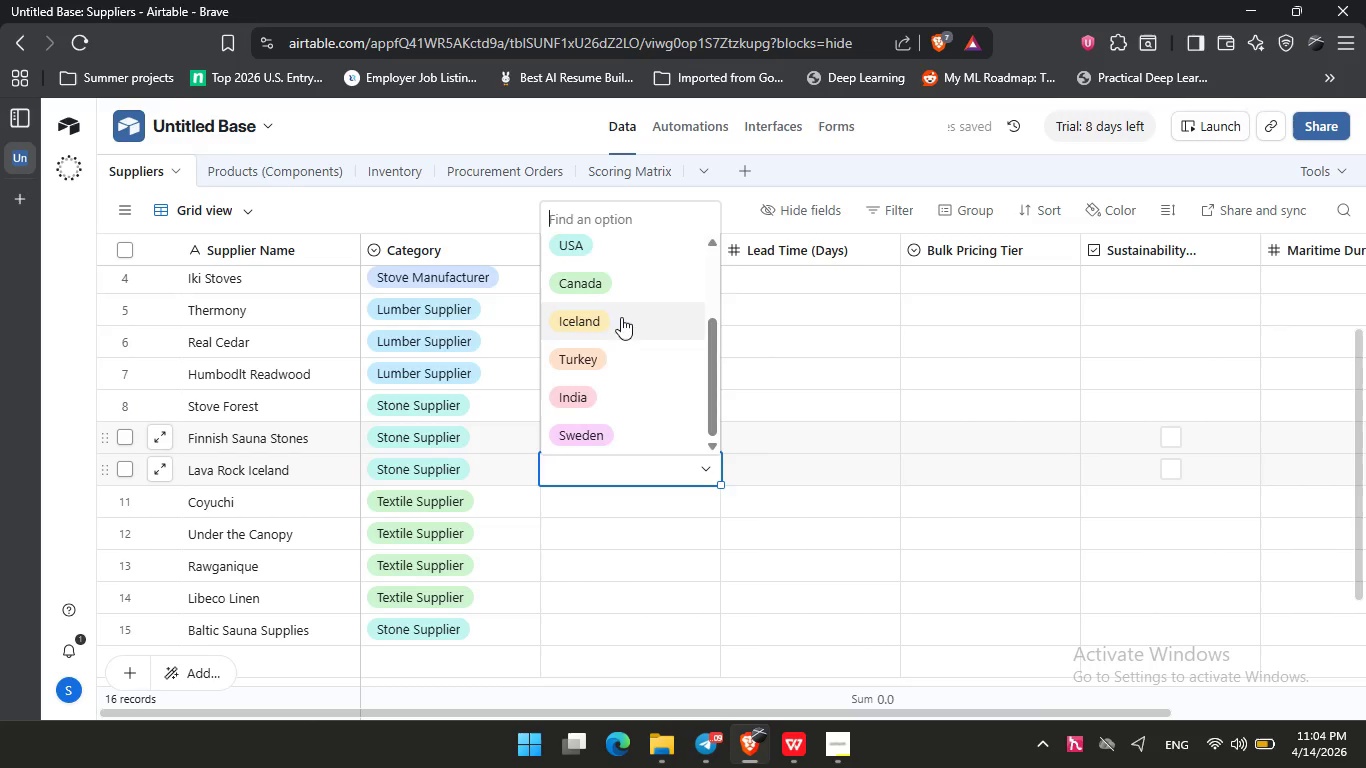 
double_click([585, 494])
 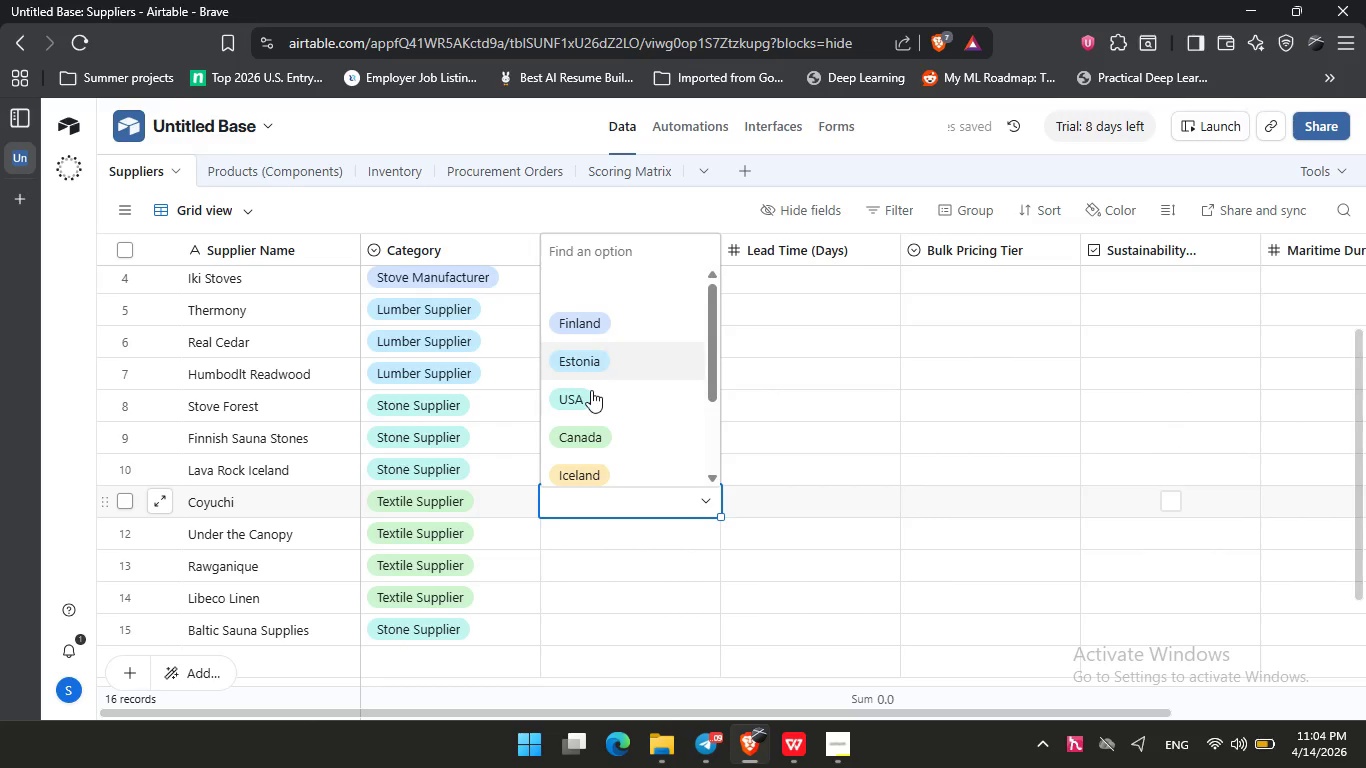 
left_click([588, 404])
 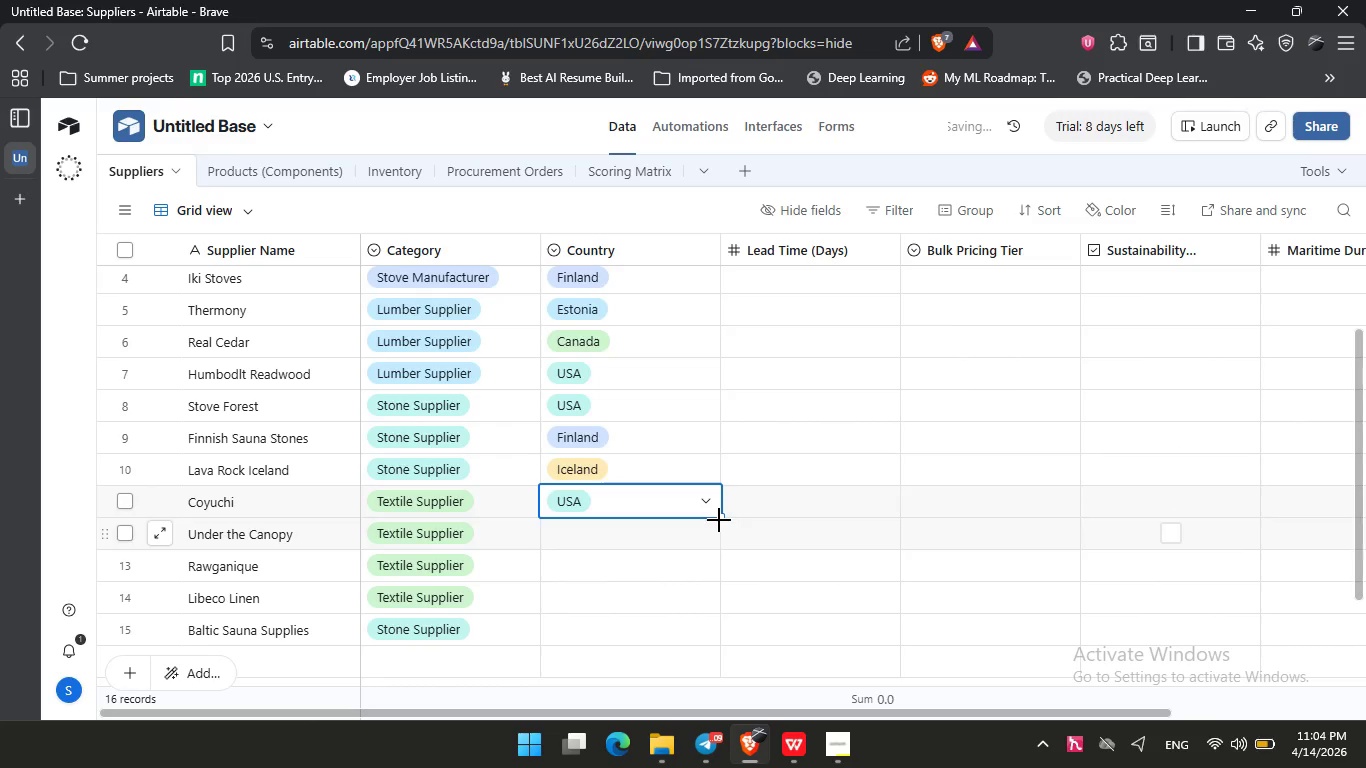 
left_click_drag(start_coordinate=[719, 520], to_coordinate=[720, 538])
 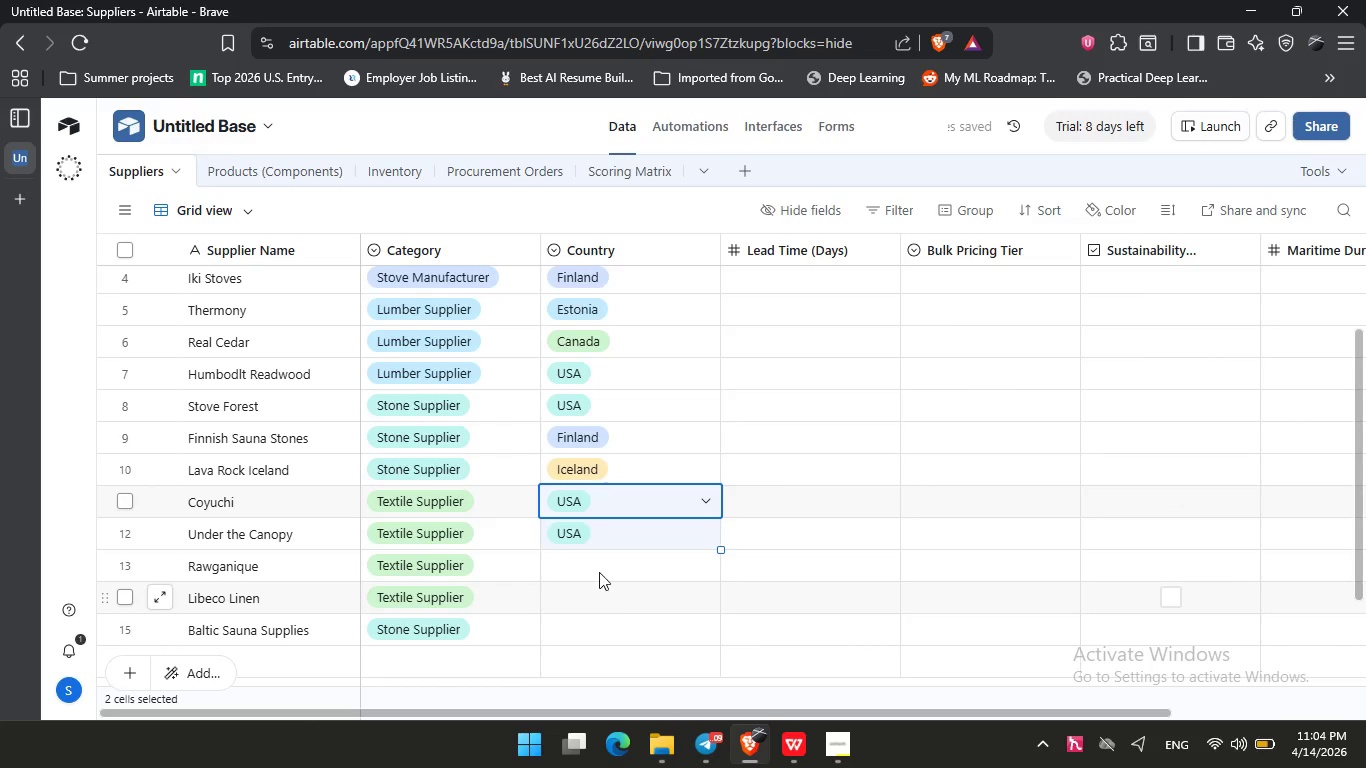 
double_click([591, 564])
 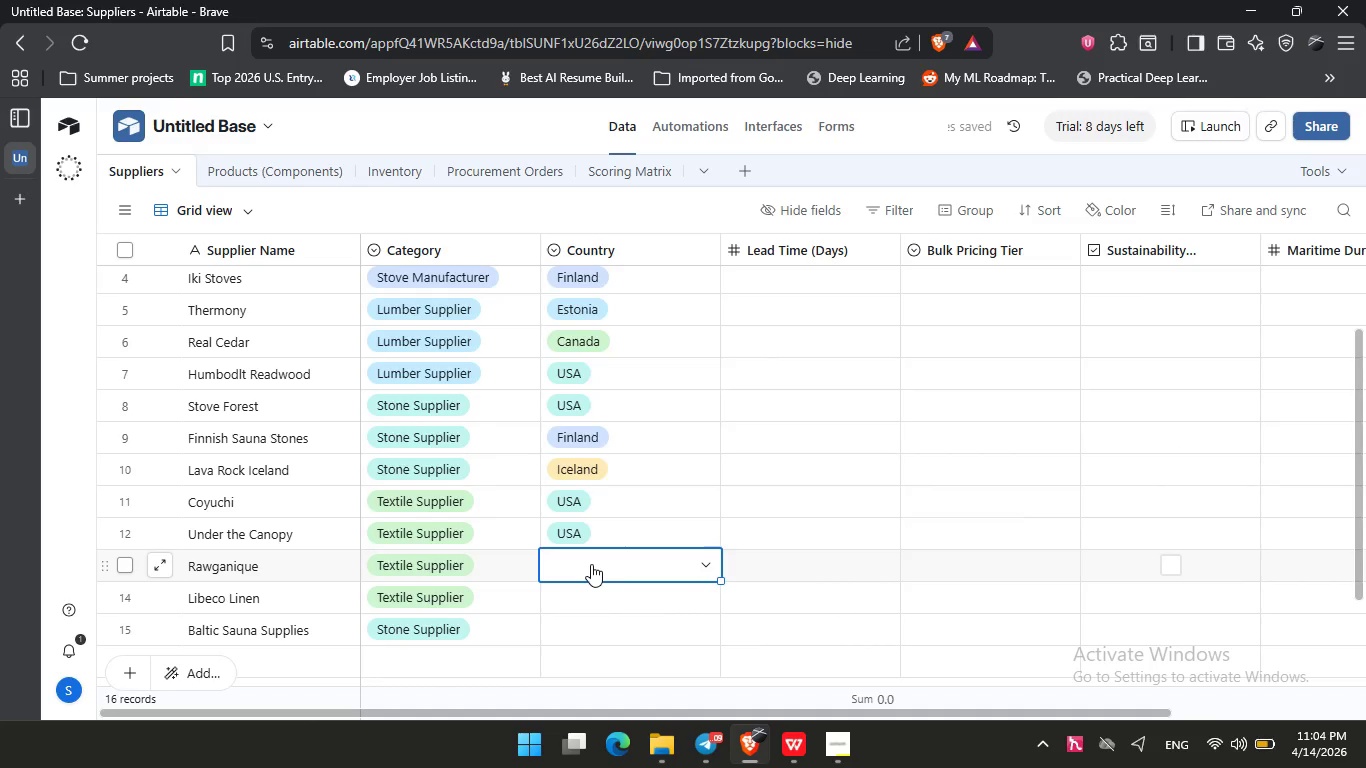 
triple_click([591, 564])
 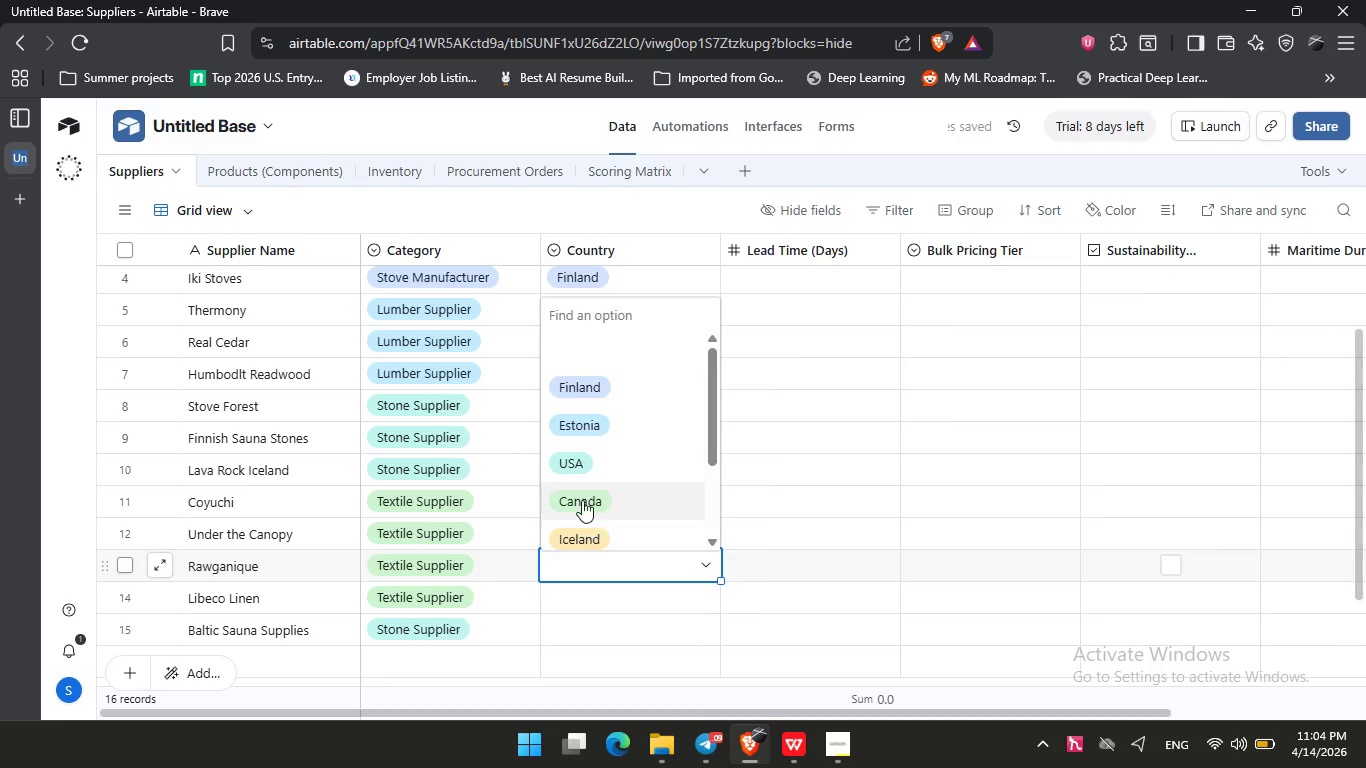 
left_click([582, 500])
 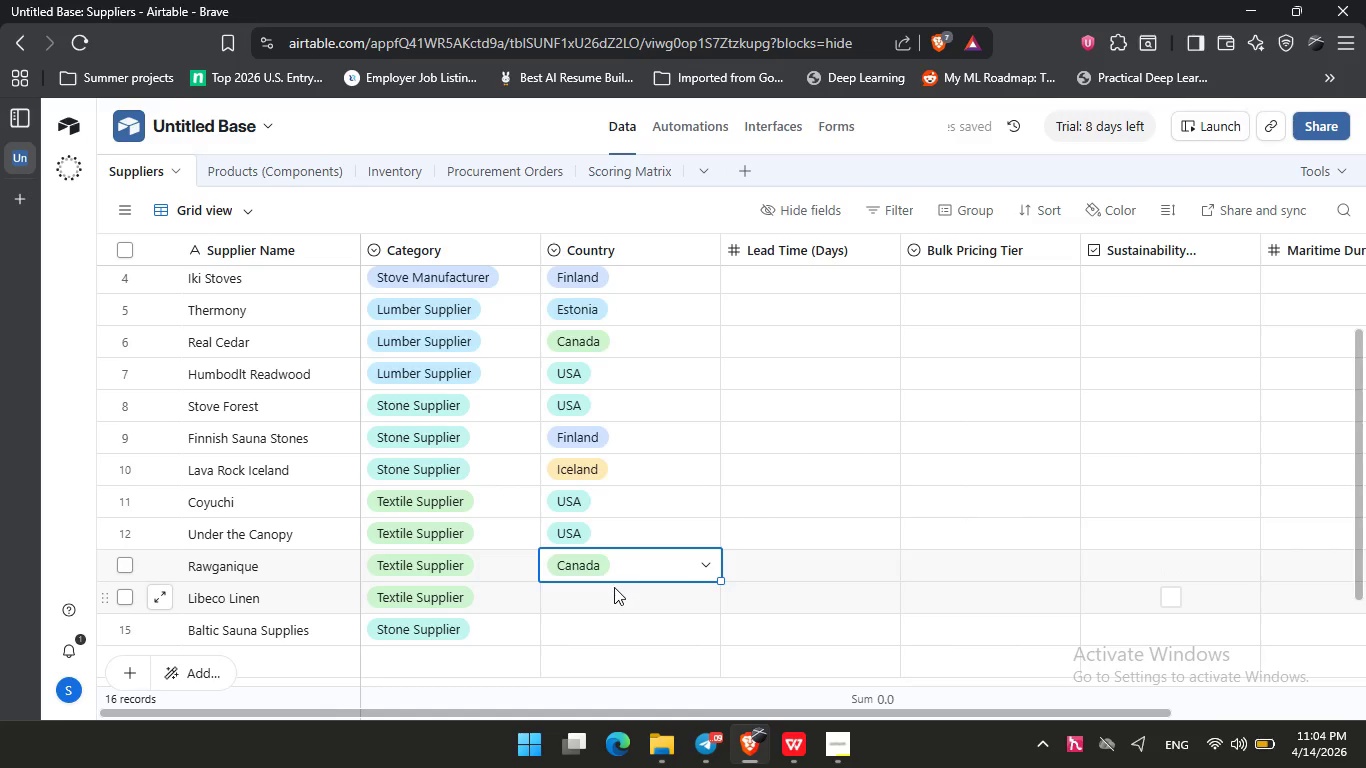 
double_click([609, 597])
 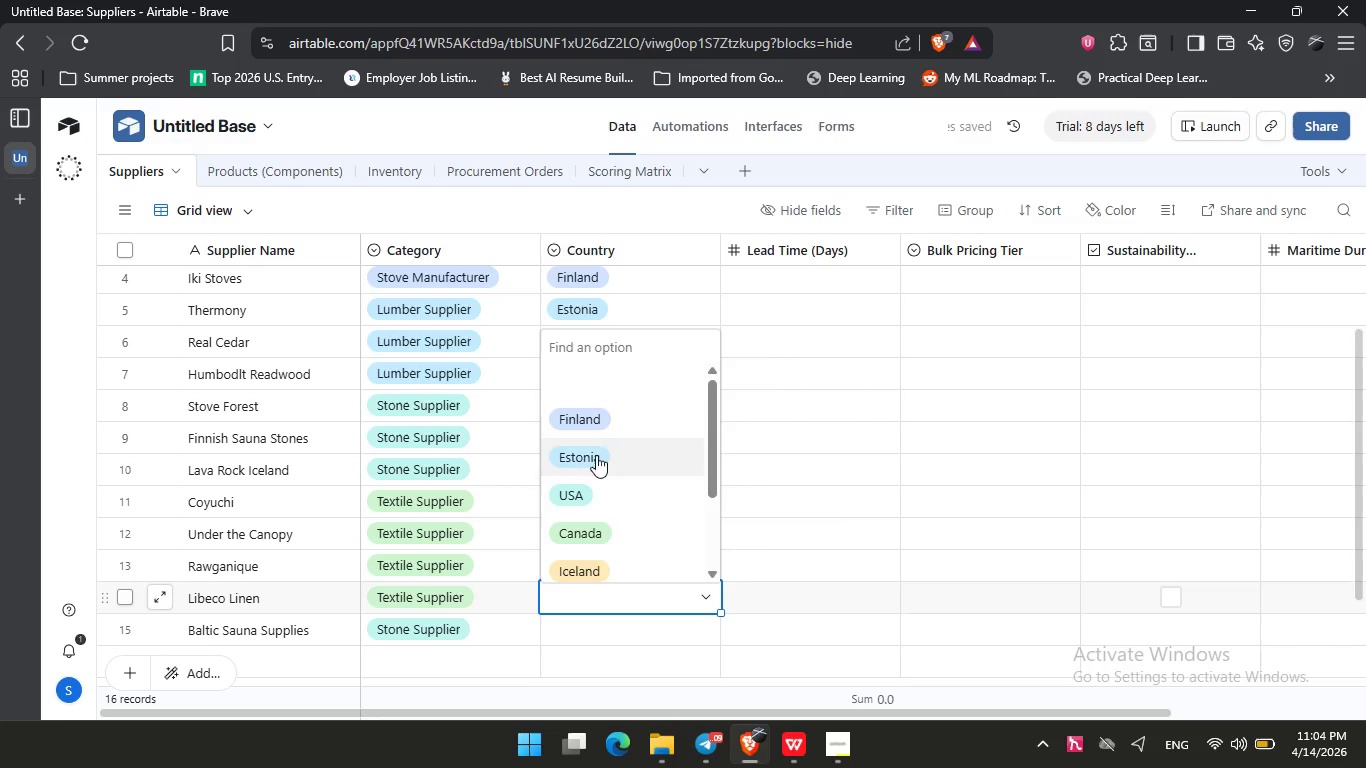 
scroll: coordinate [603, 500], scroll_direction: down, amount: 3.0
 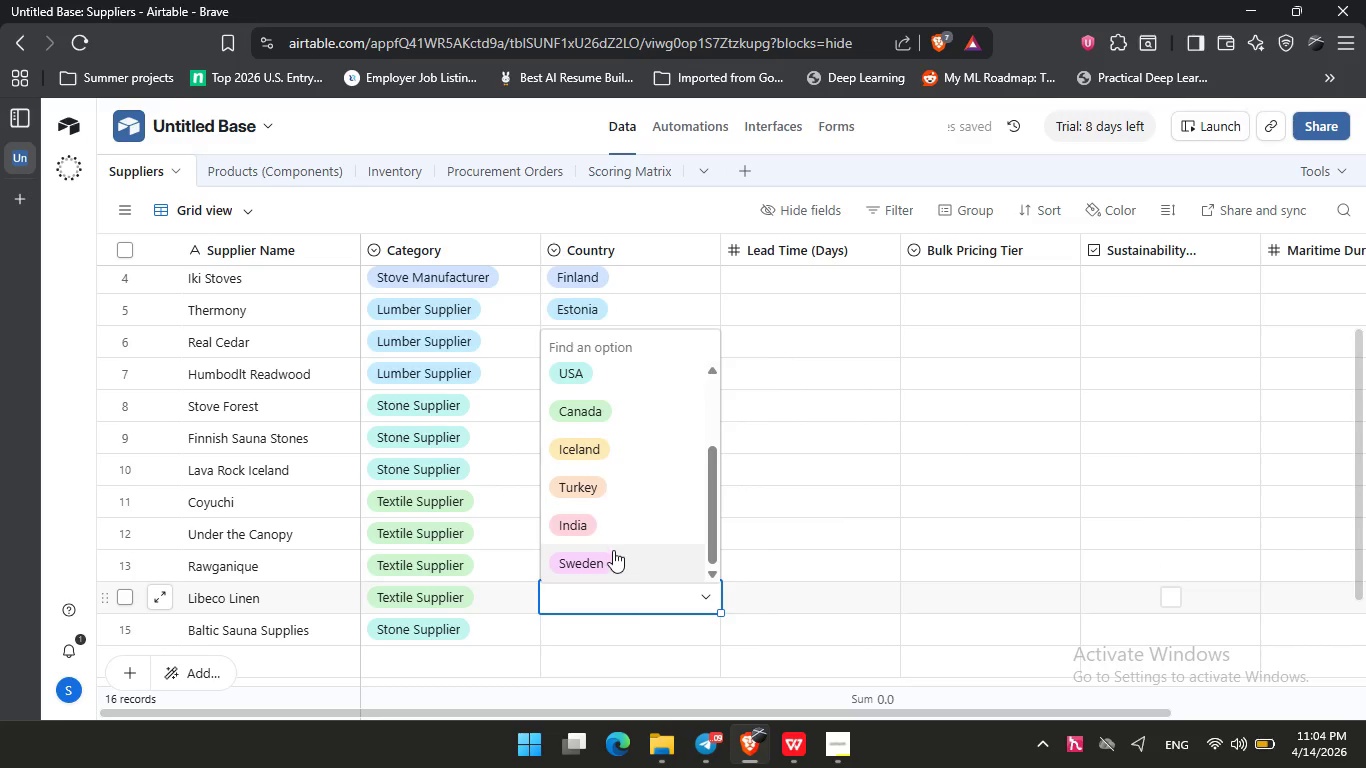 
scroll: coordinate [613, 546], scroll_direction: up, amount: 1.0
 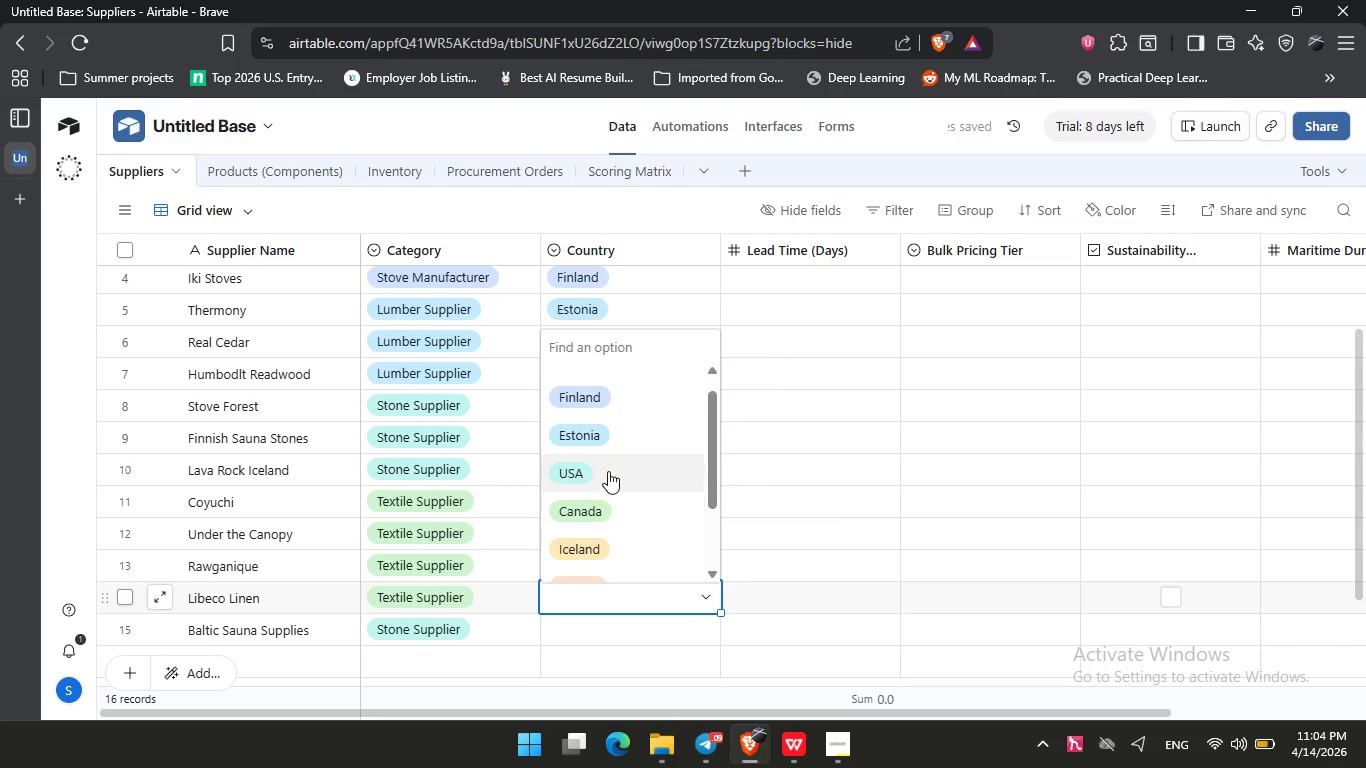 
scroll: coordinate [608, 471], scroll_direction: down, amount: 4.0
 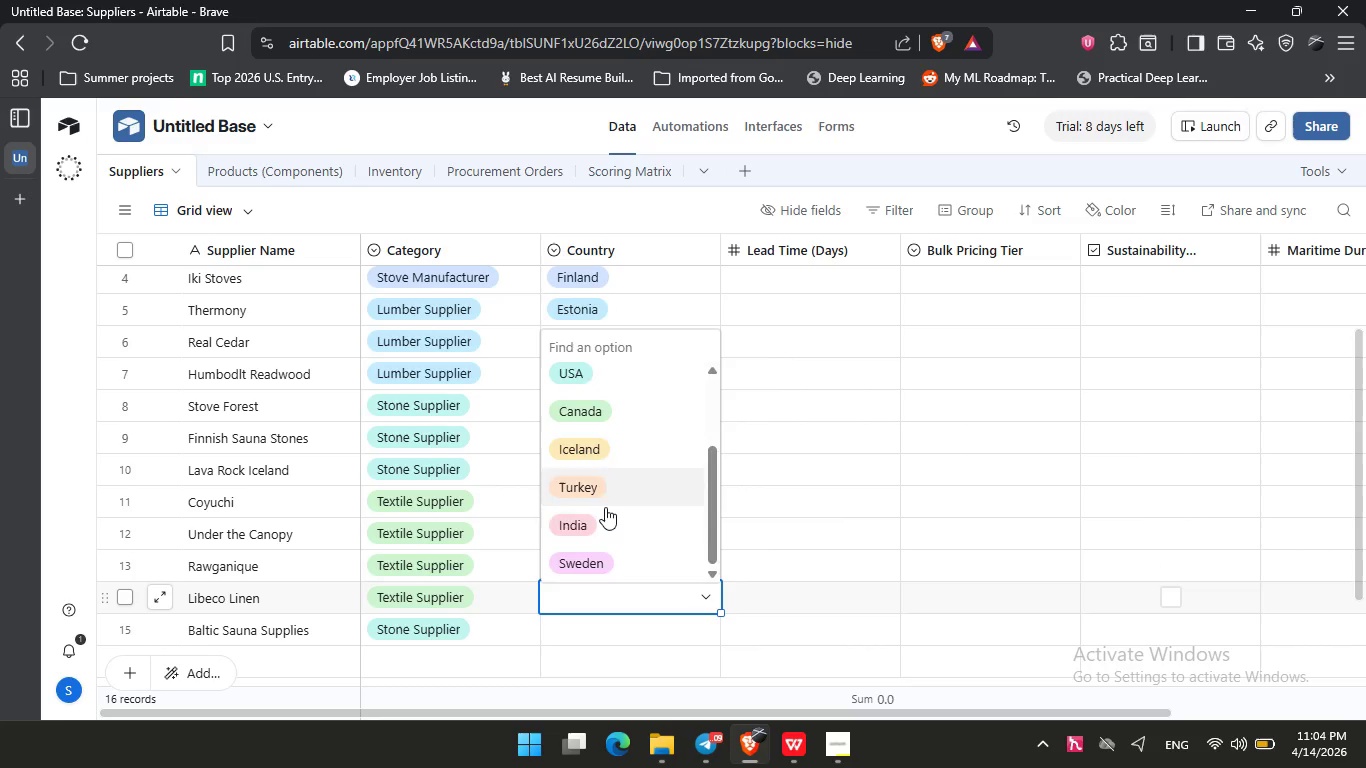 
scroll: coordinate [606, 517], scroll_direction: up, amount: 5.0
 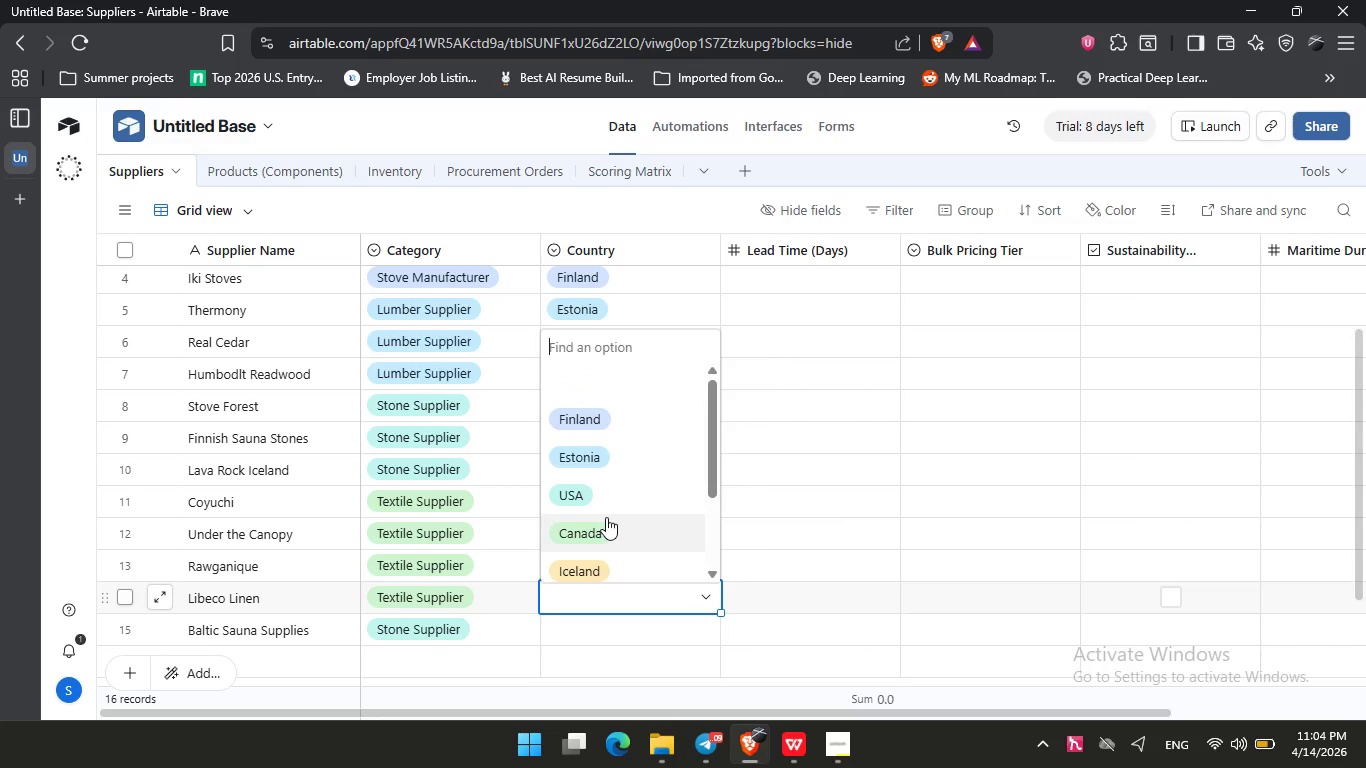 
scroll: coordinate [606, 517], scroll_direction: down, amount: 4.0
 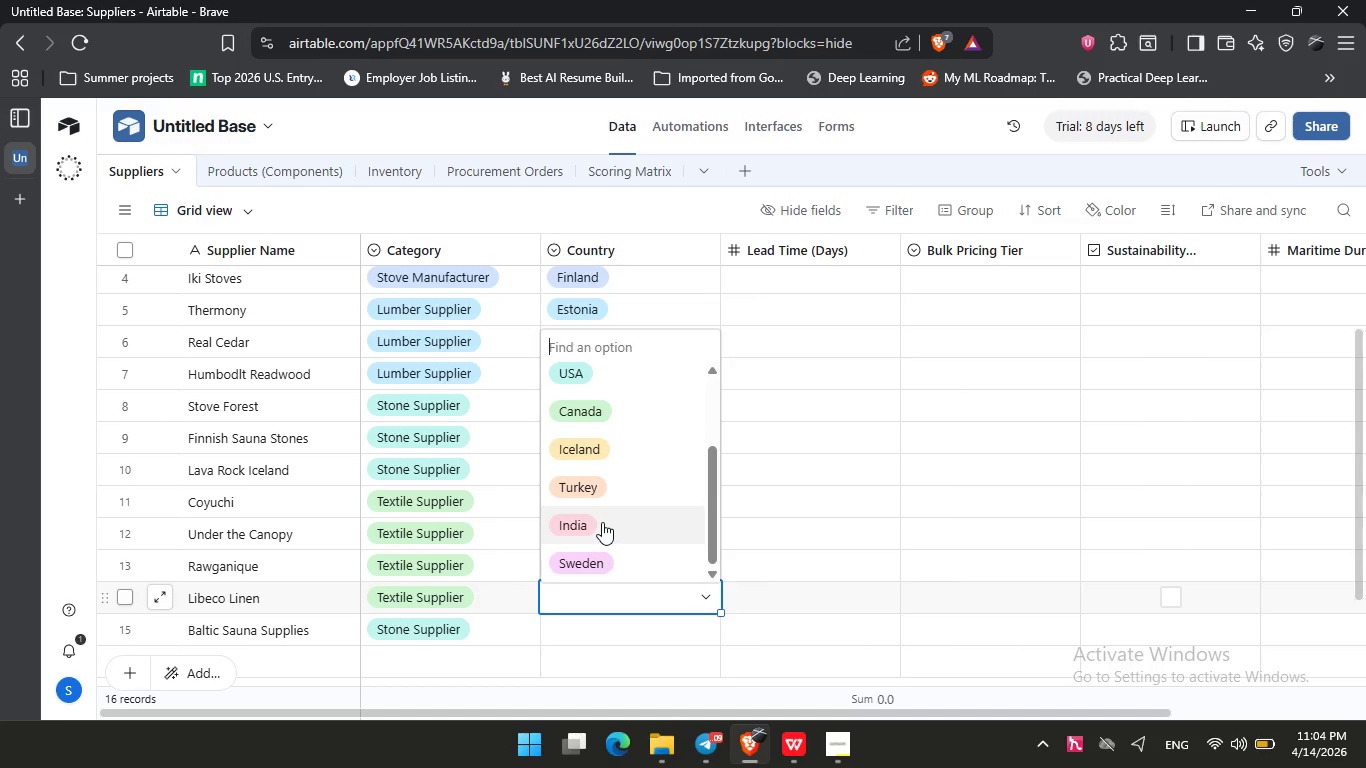 
left_click([603, 523])
 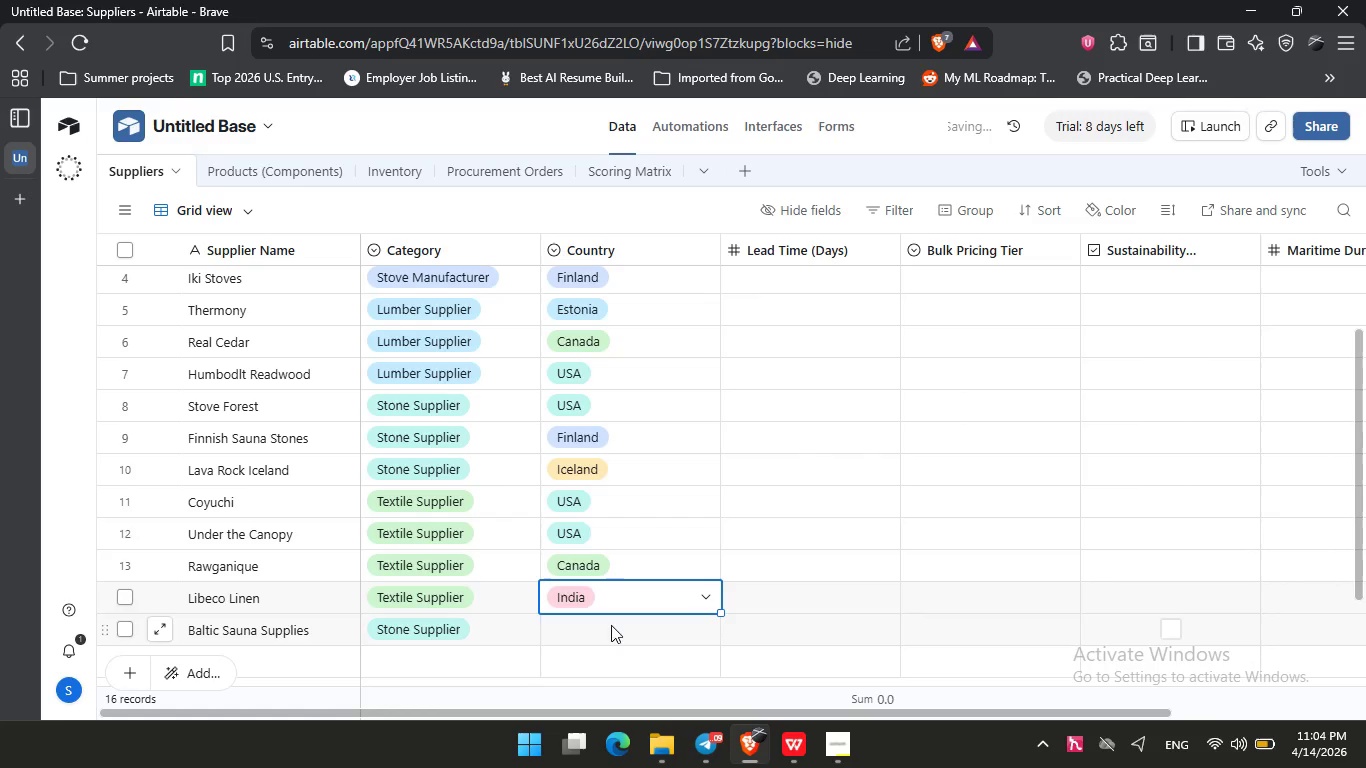 
scroll: coordinate [629, 526], scroll_direction: down, amount: 1.0
 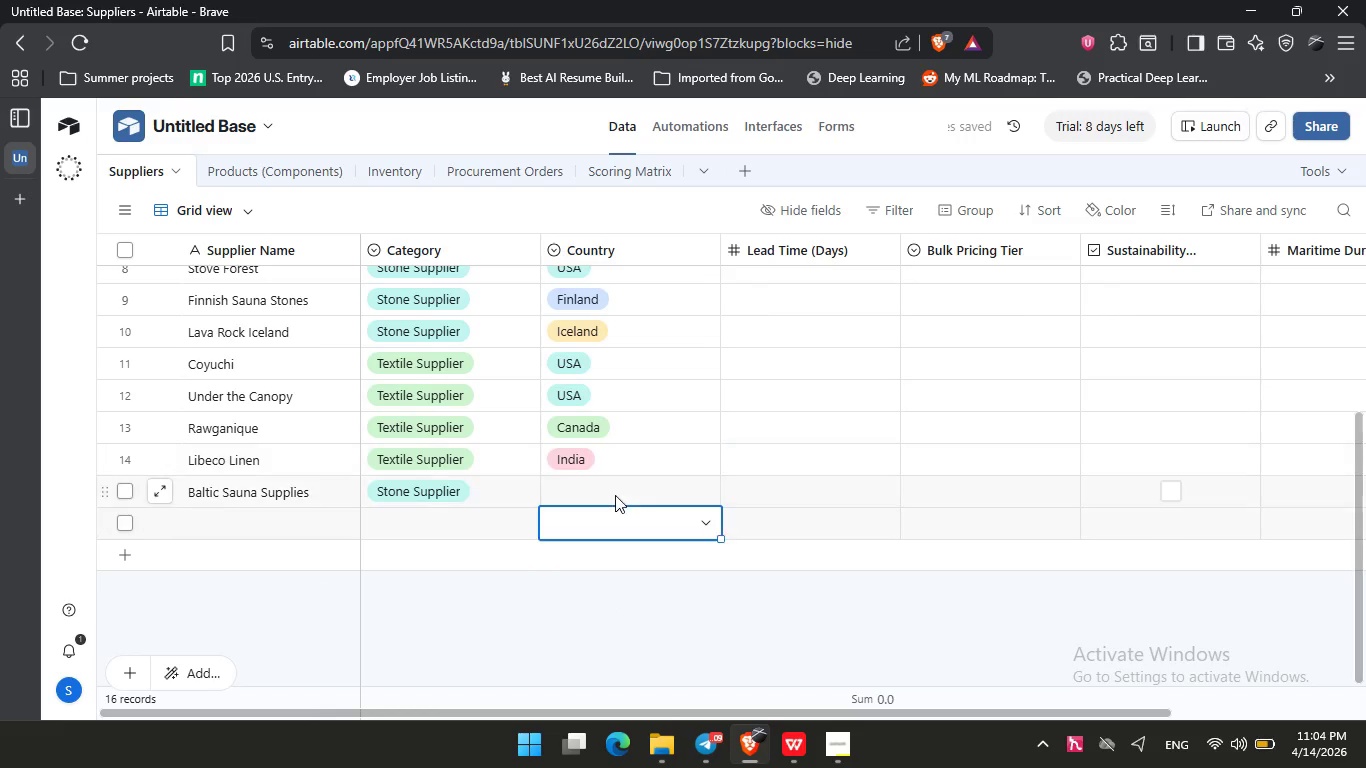 
double_click([615, 492])
 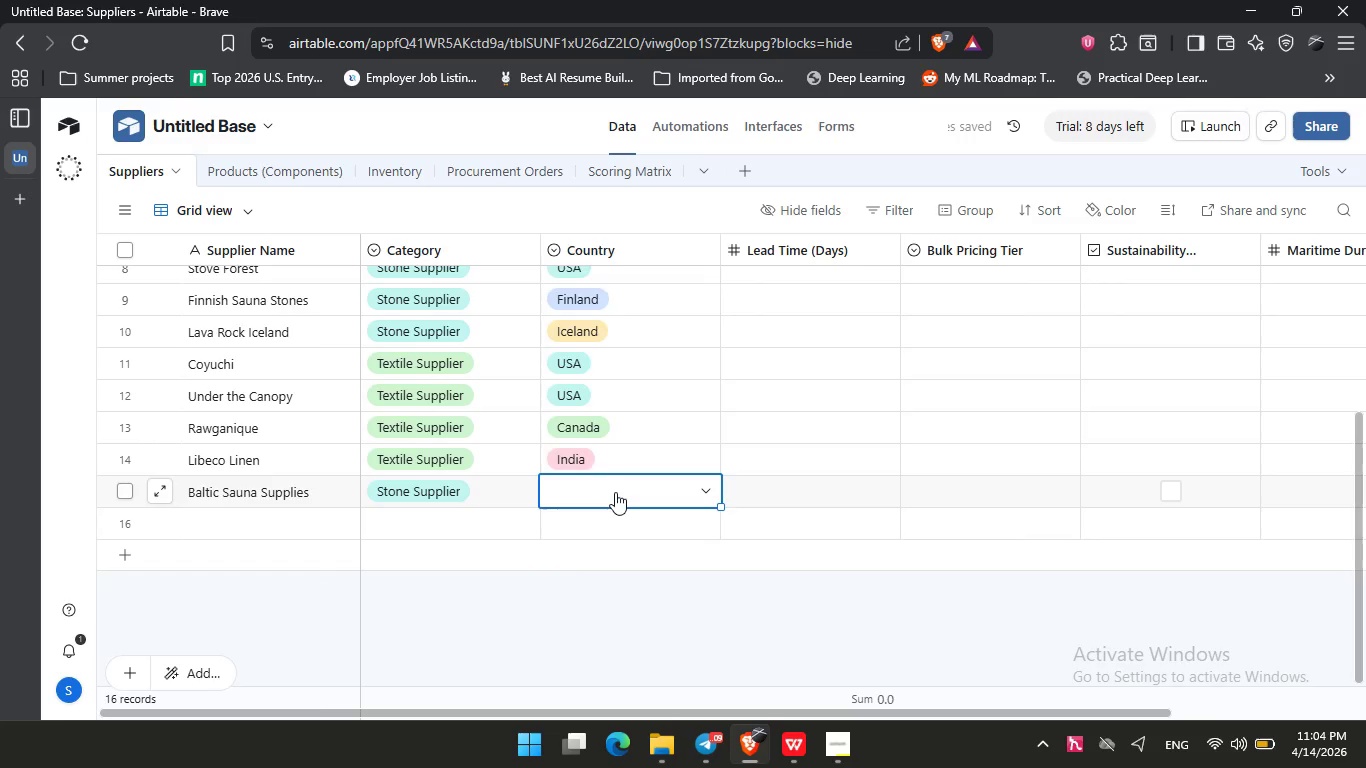 
triple_click([615, 492])
 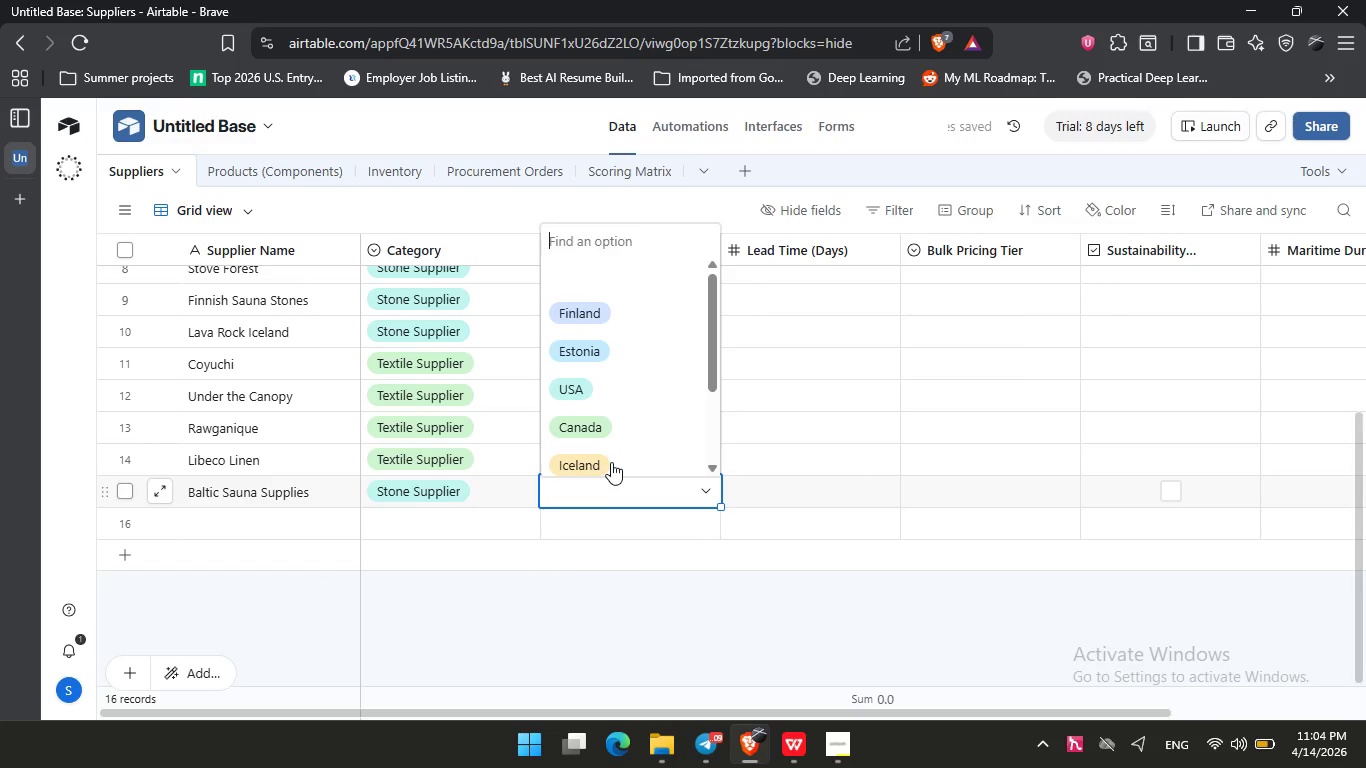 
scroll: coordinate [611, 462], scroll_direction: down, amount: 3.0
 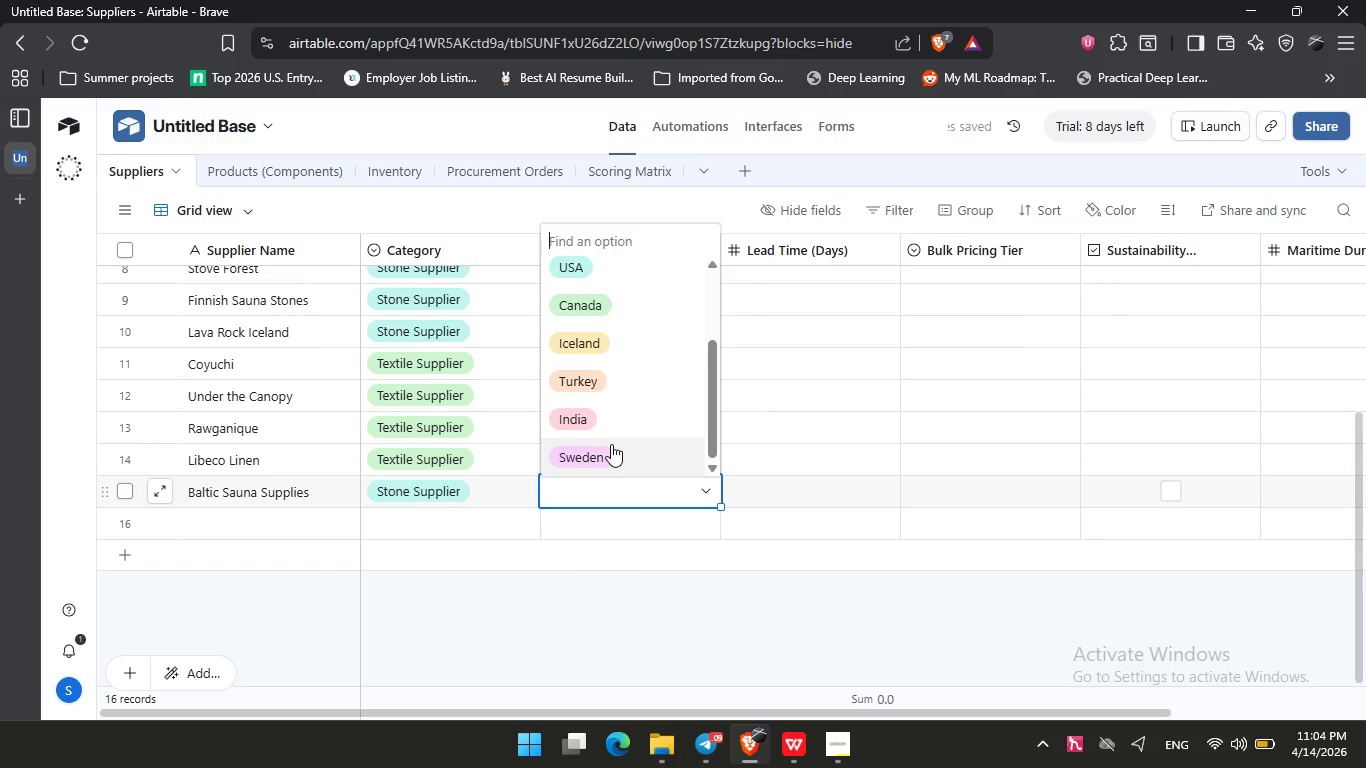 
scroll: coordinate [613, 443], scroll_direction: up, amount: 3.0
 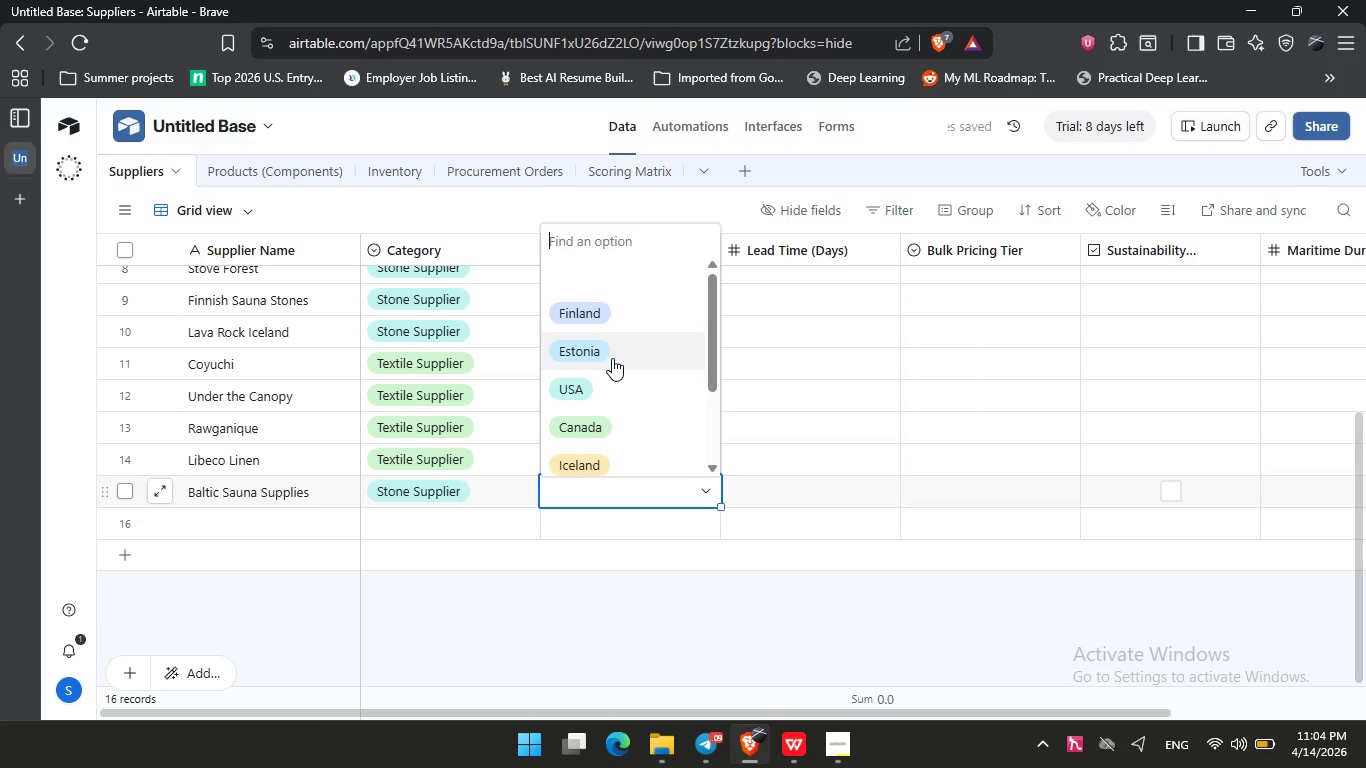 
left_click([613, 356])
 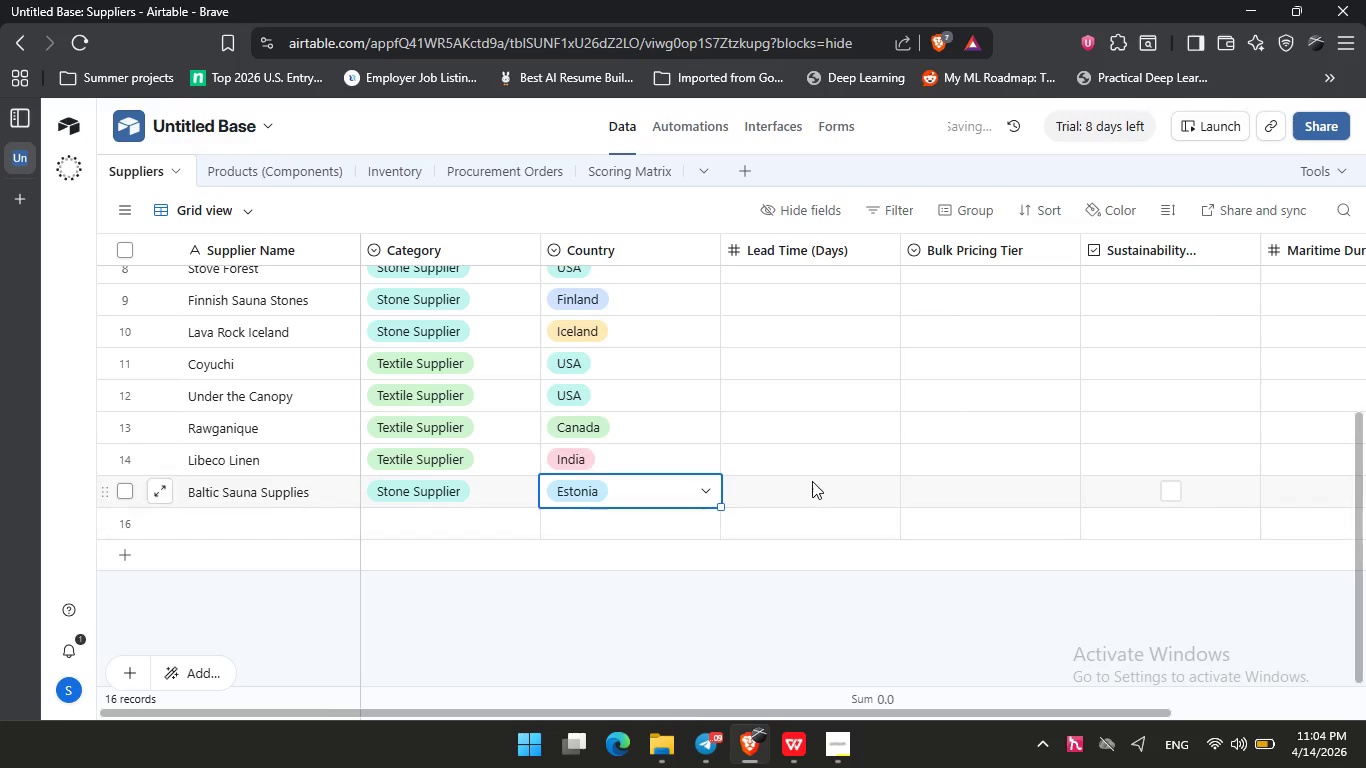 
scroll: coordinate [812, 480], scroll_direction: up, amount: 8.0
 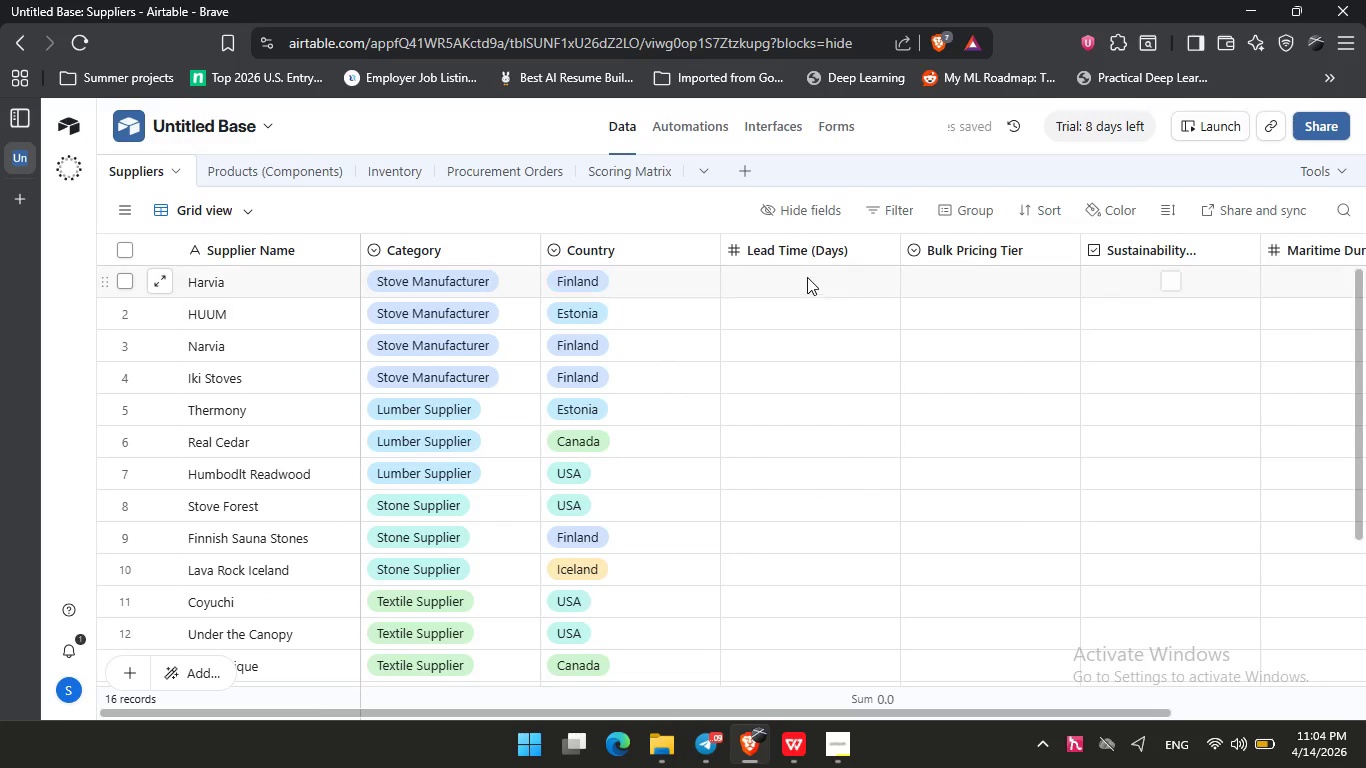 
left_click([807, 277])
 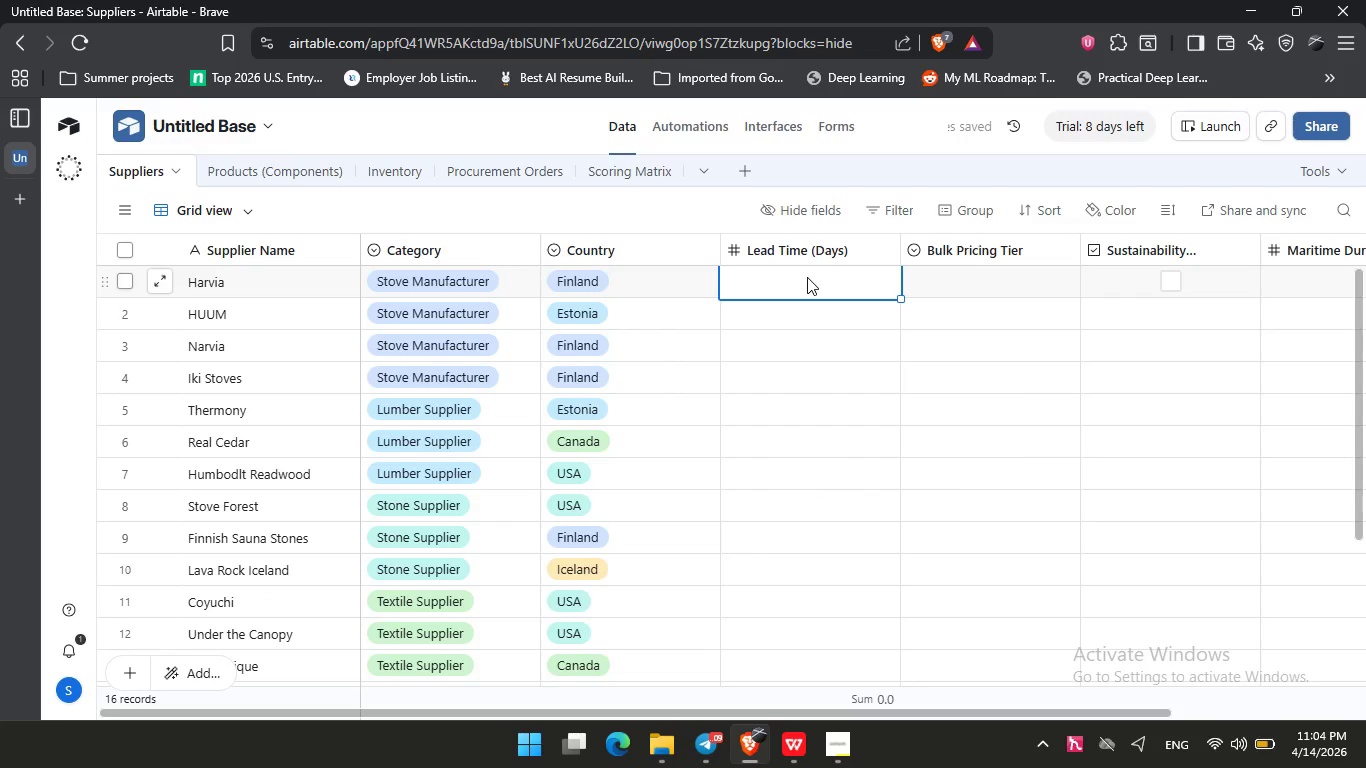 
key(Numpad2)
 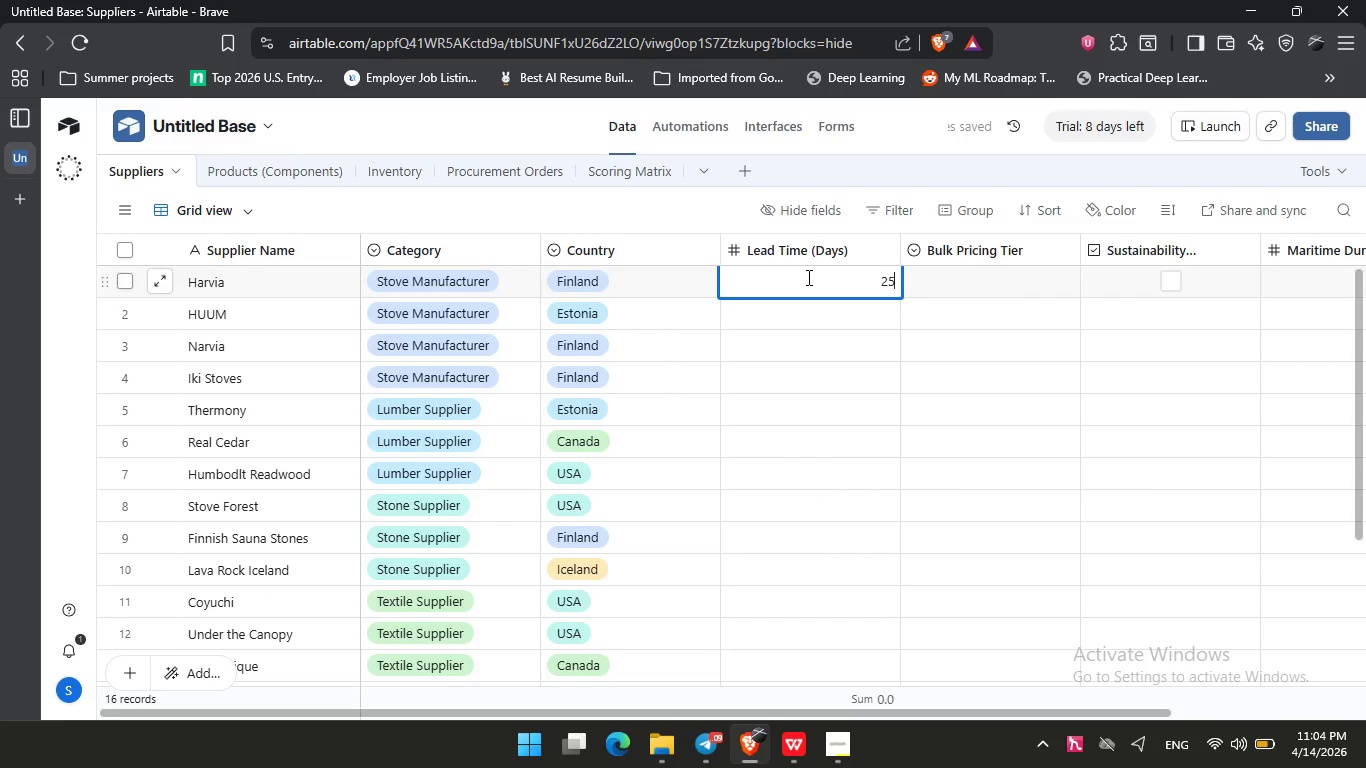 
key(Numpad5)
 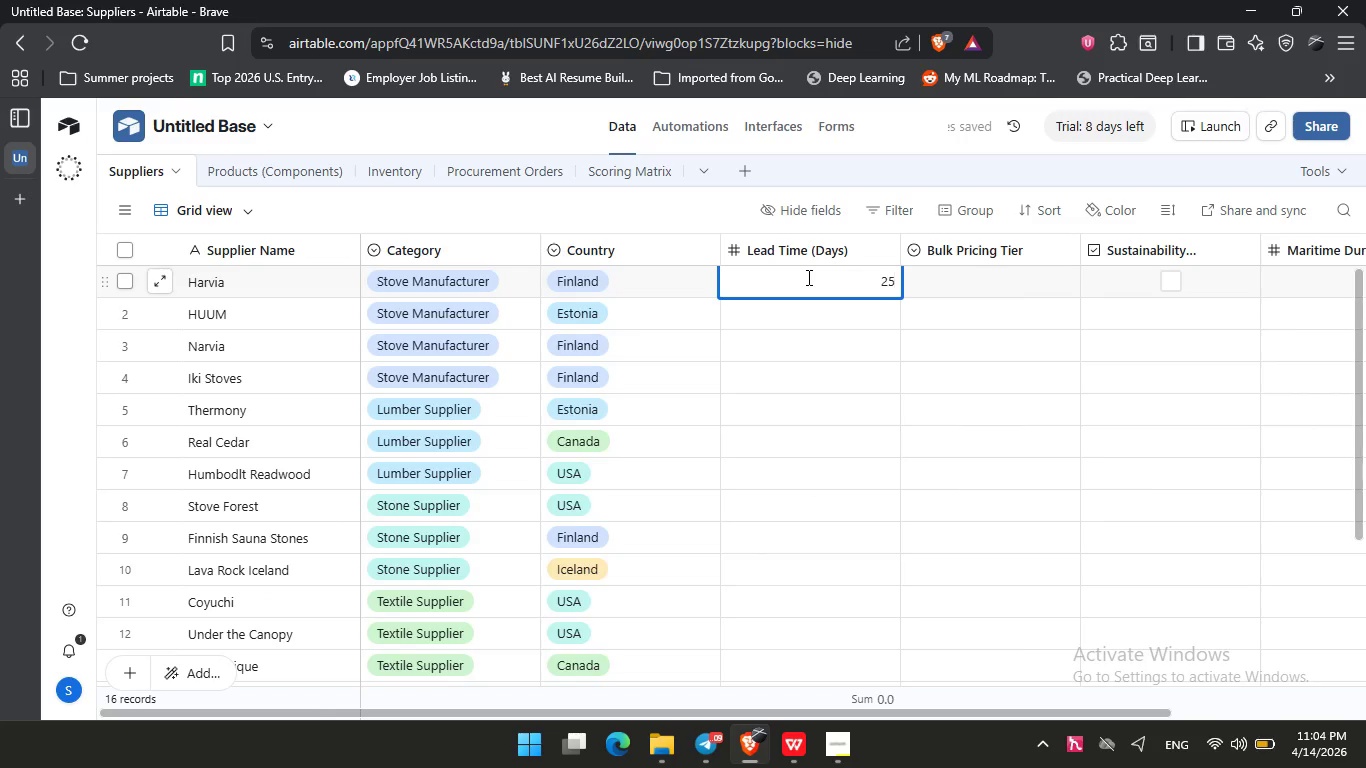 
key(NumpadEnter)
 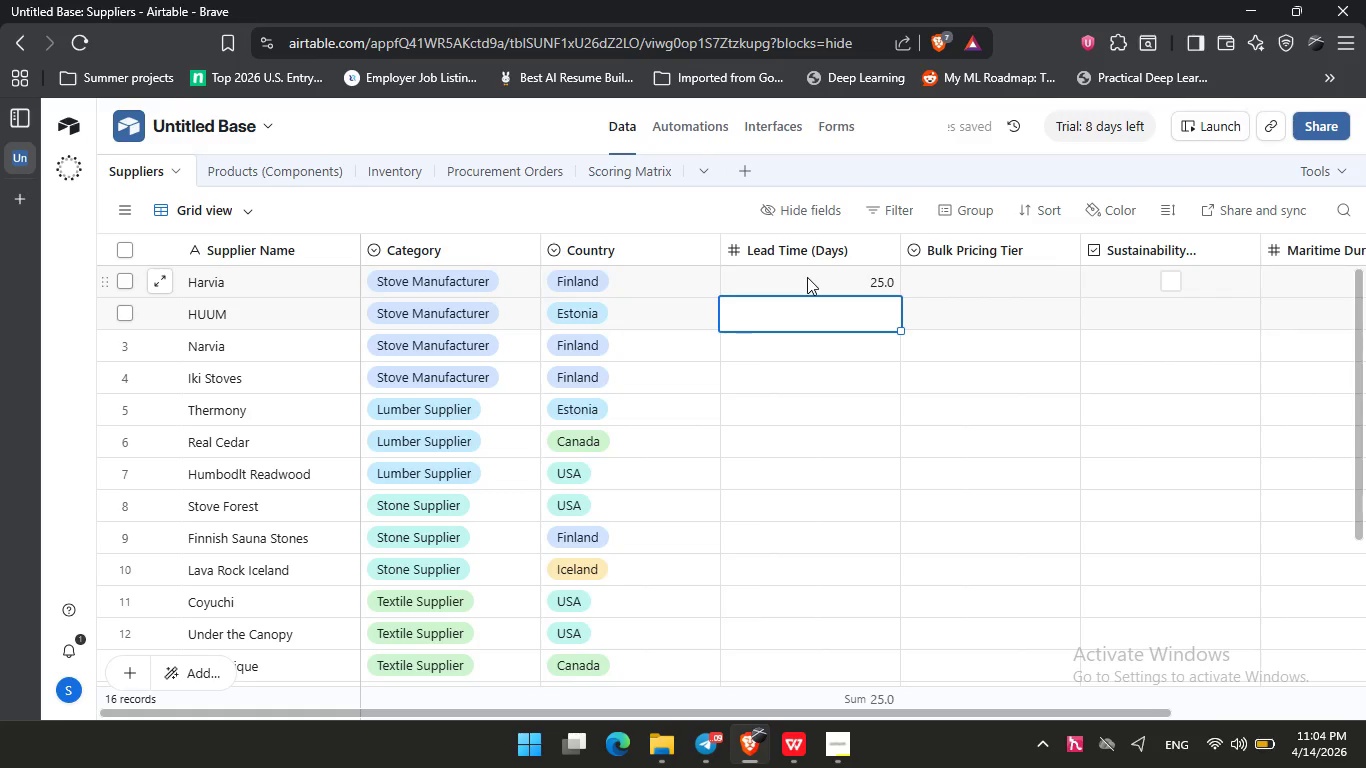 
key(Numpad3)
 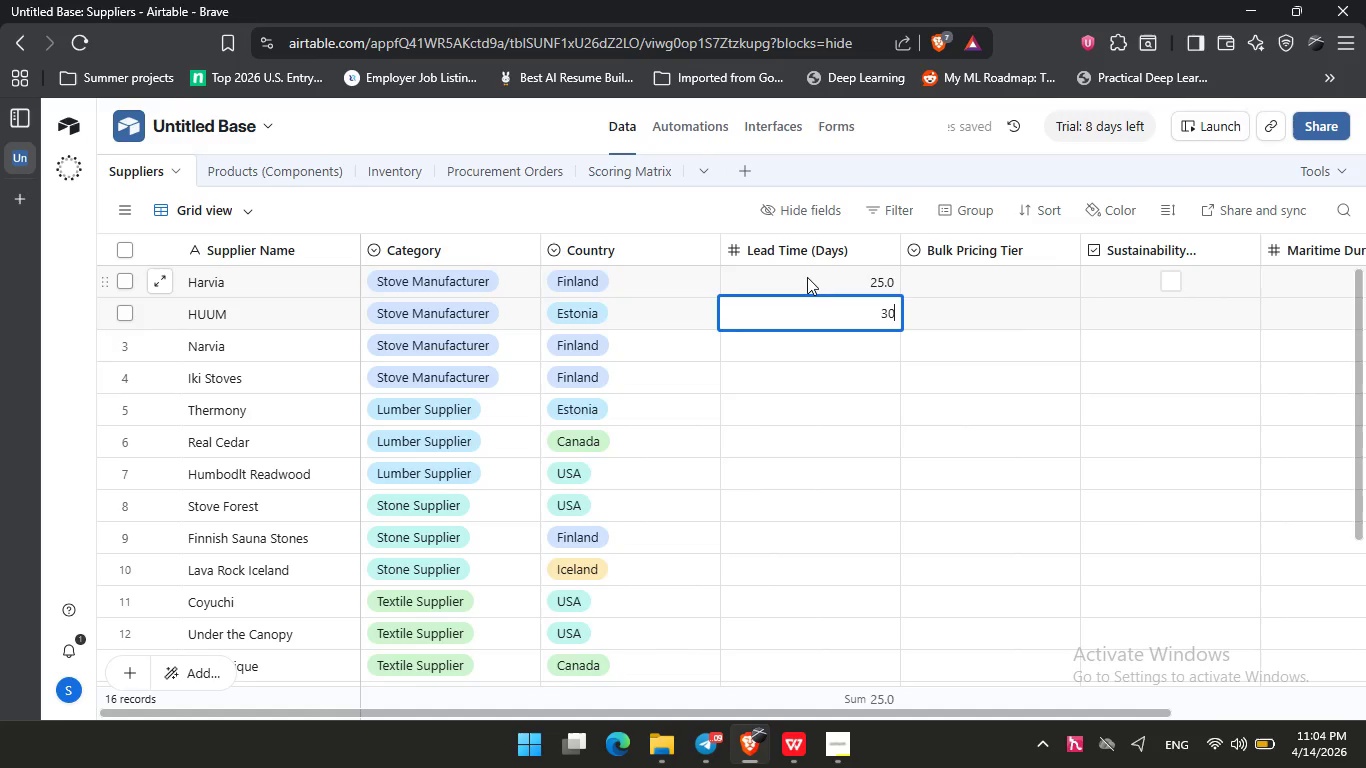 
key(Numpad0)
 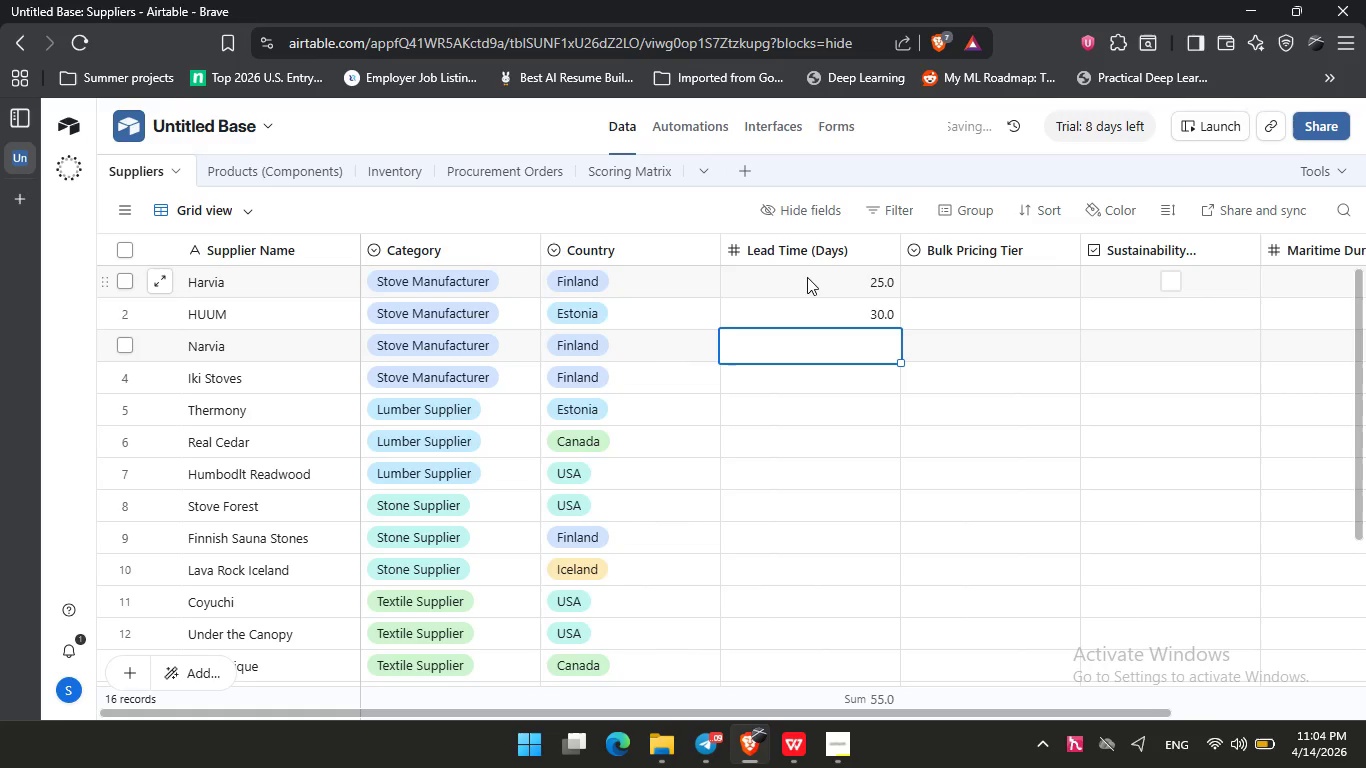 
key(NumpadEnter)
 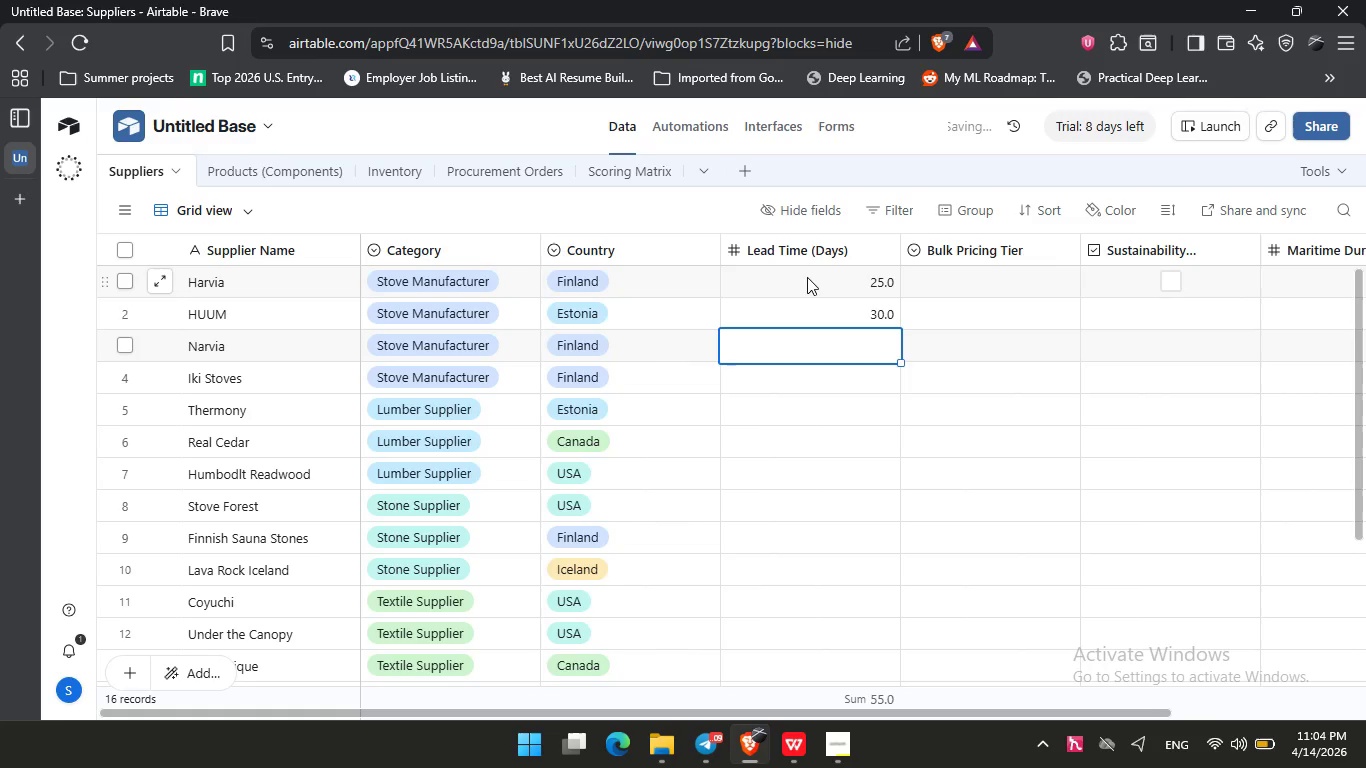 
key(Numpad2)
 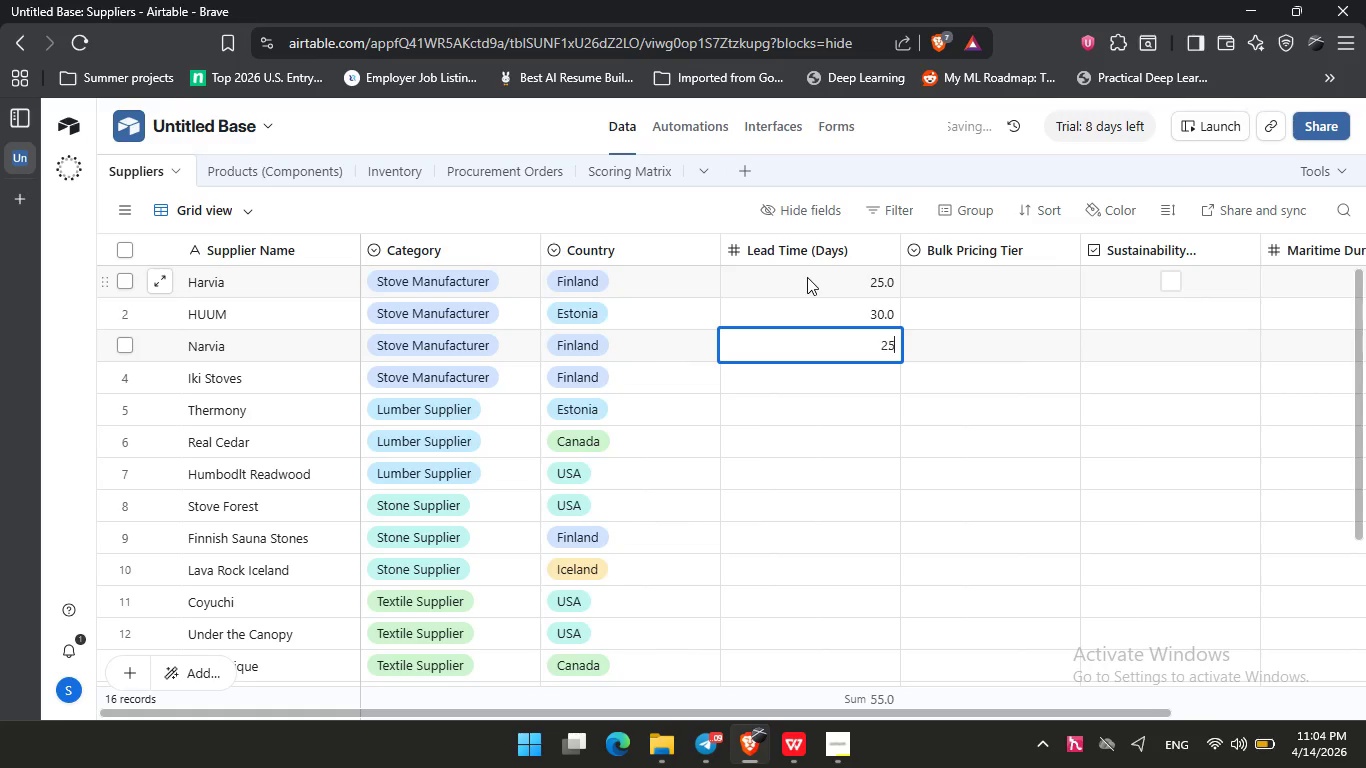 
key(Numpad5)
 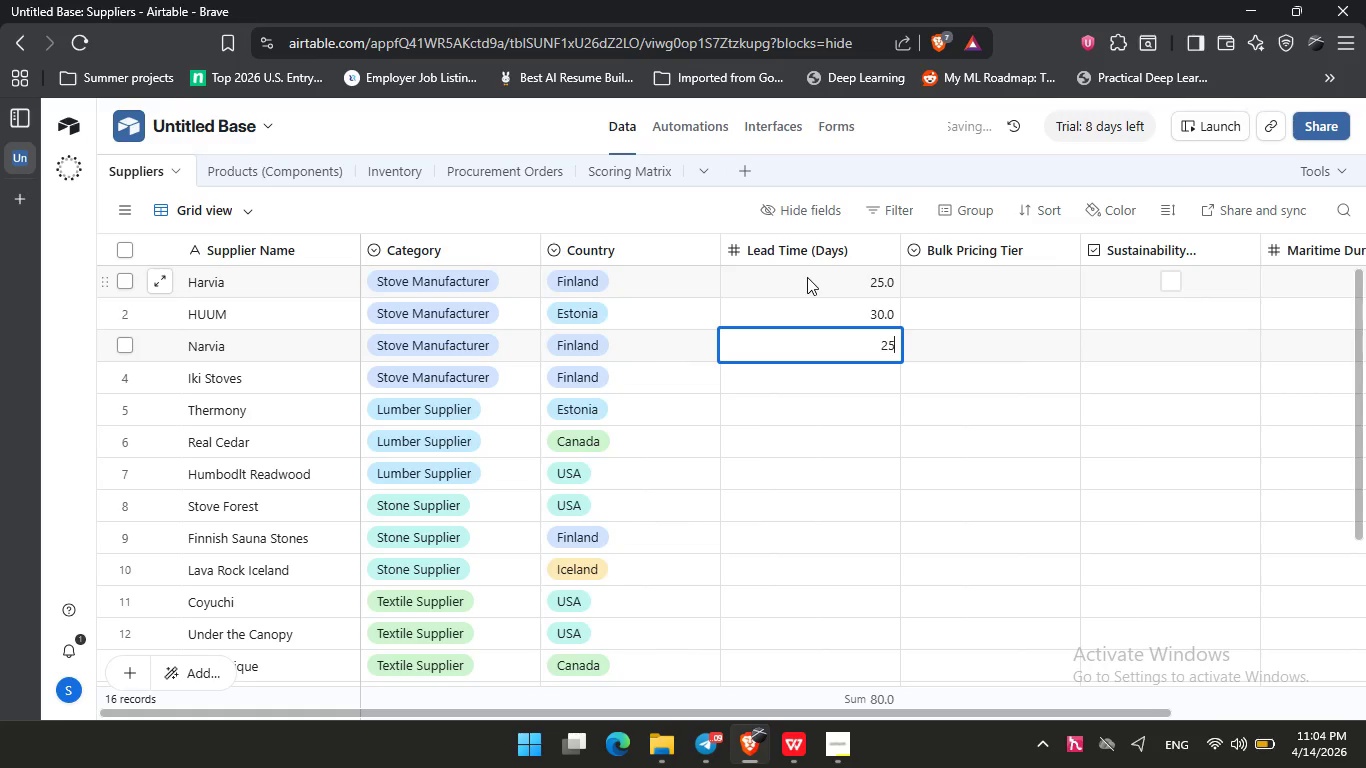 
key(Backspace)
 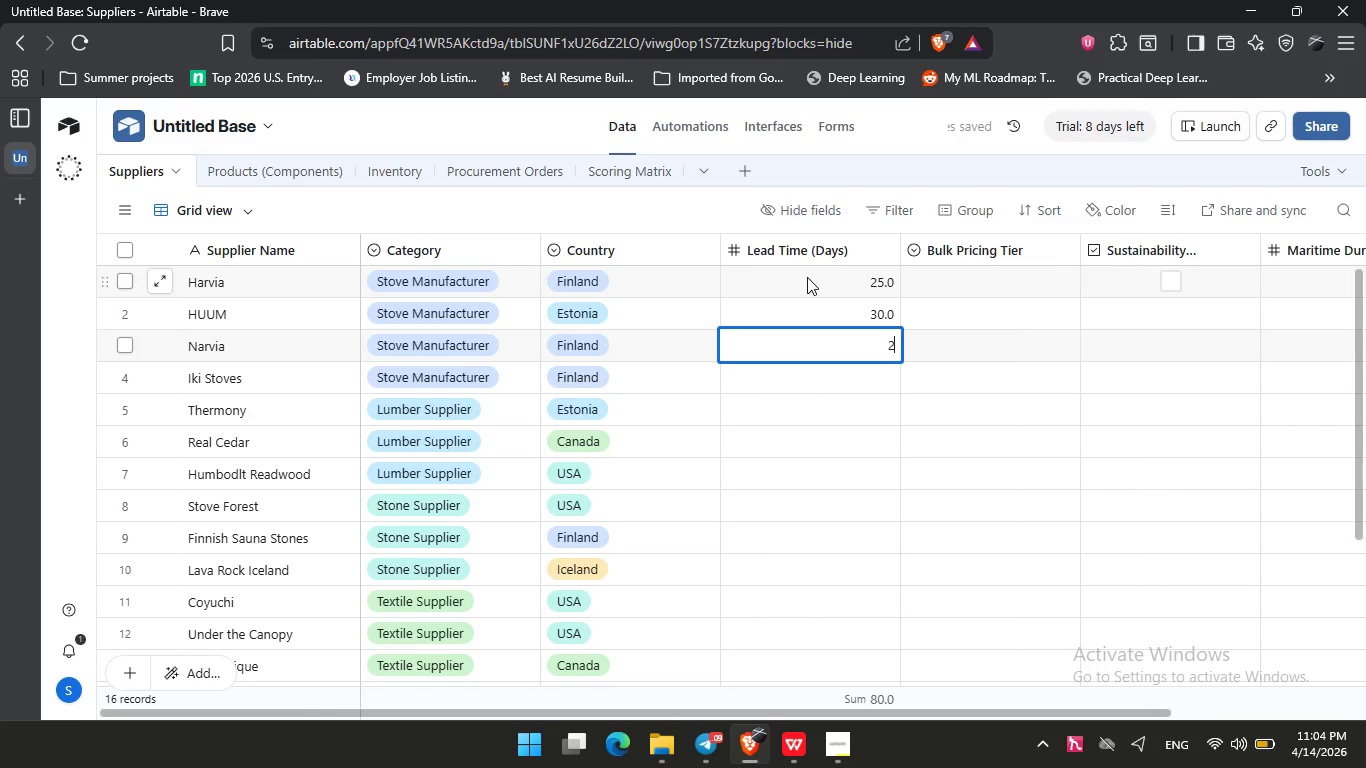 
key(Numpad8)
 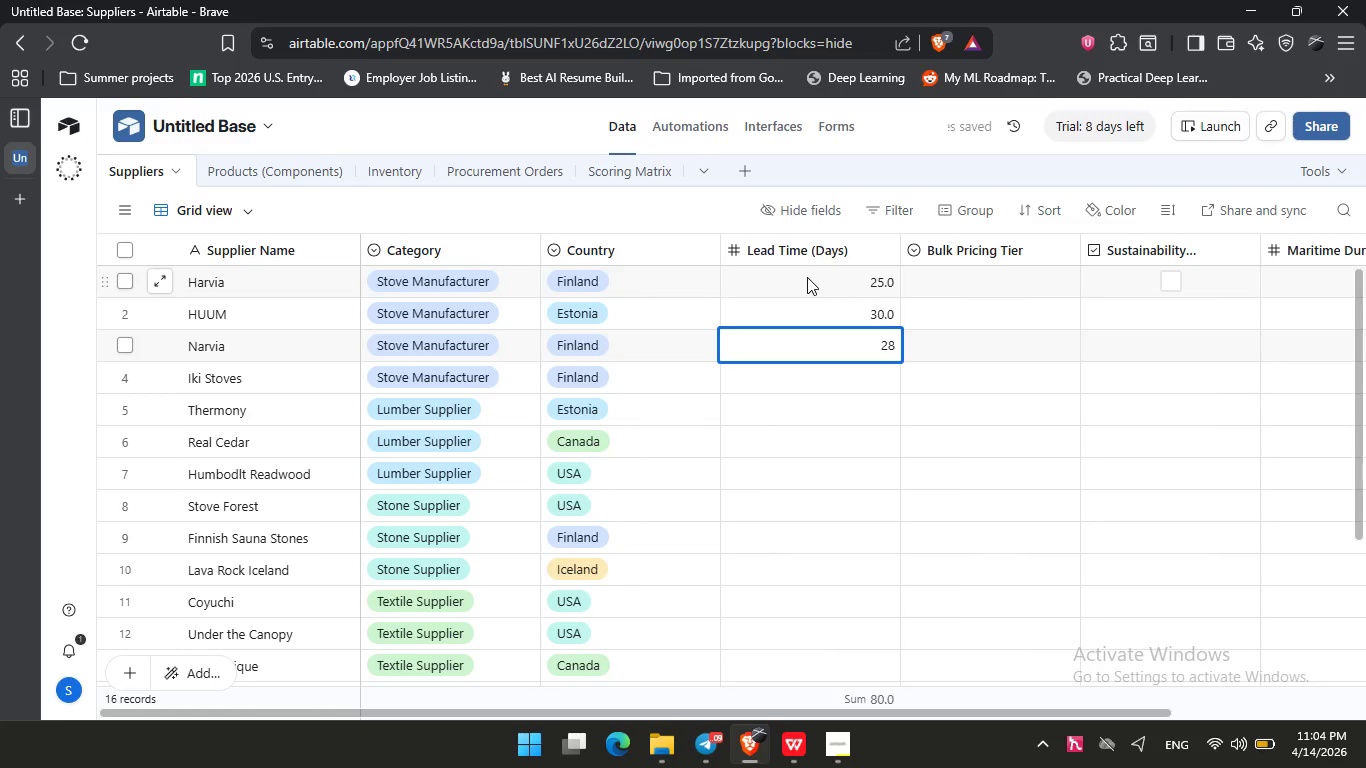 
key(NumpadEnter)
 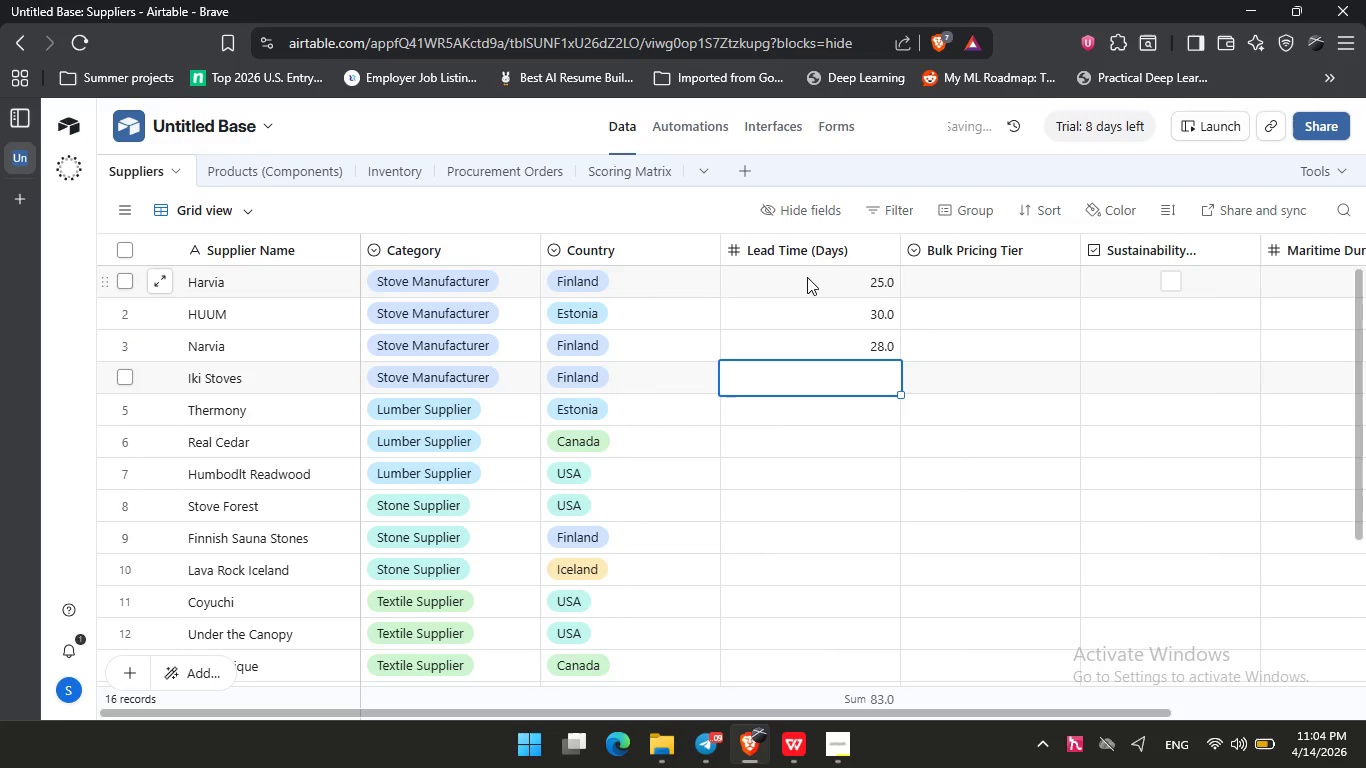 
key(Numpad3)
 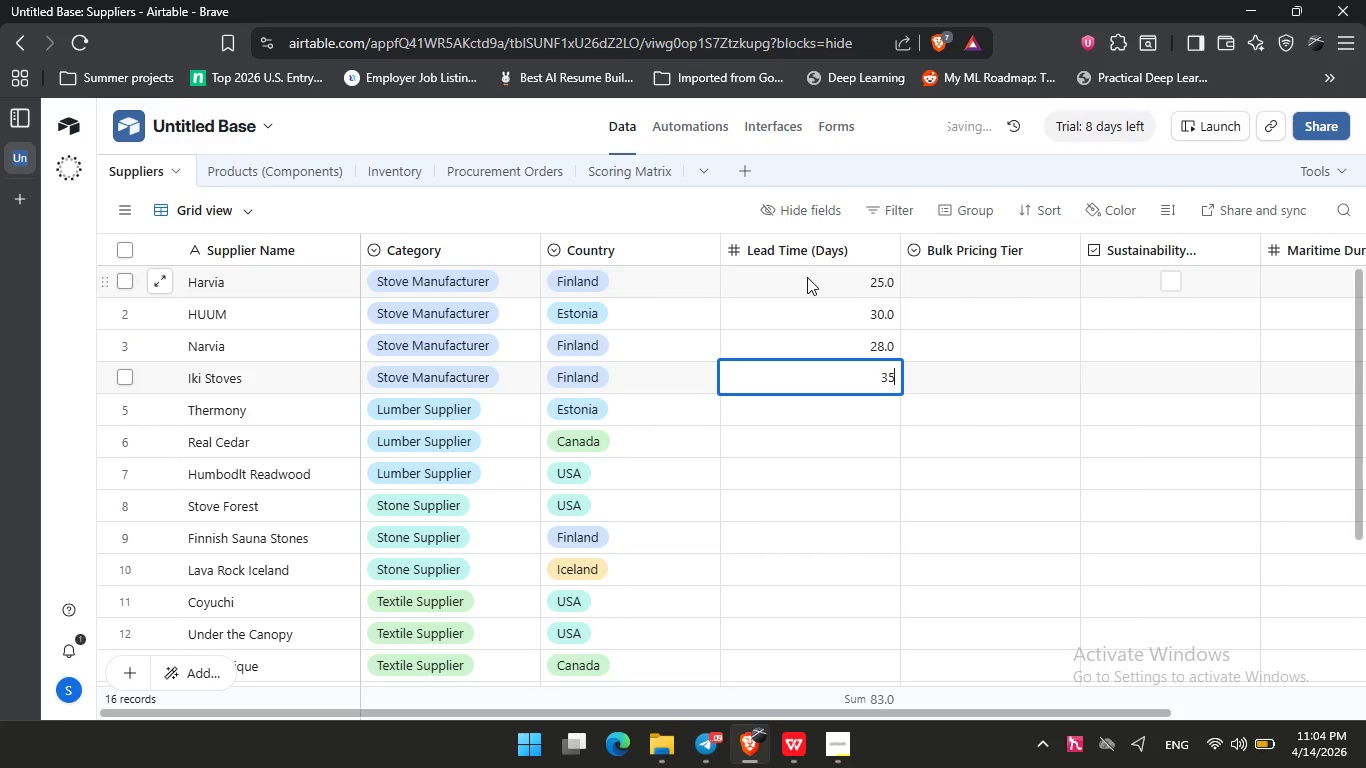 
key(Numpad5)
 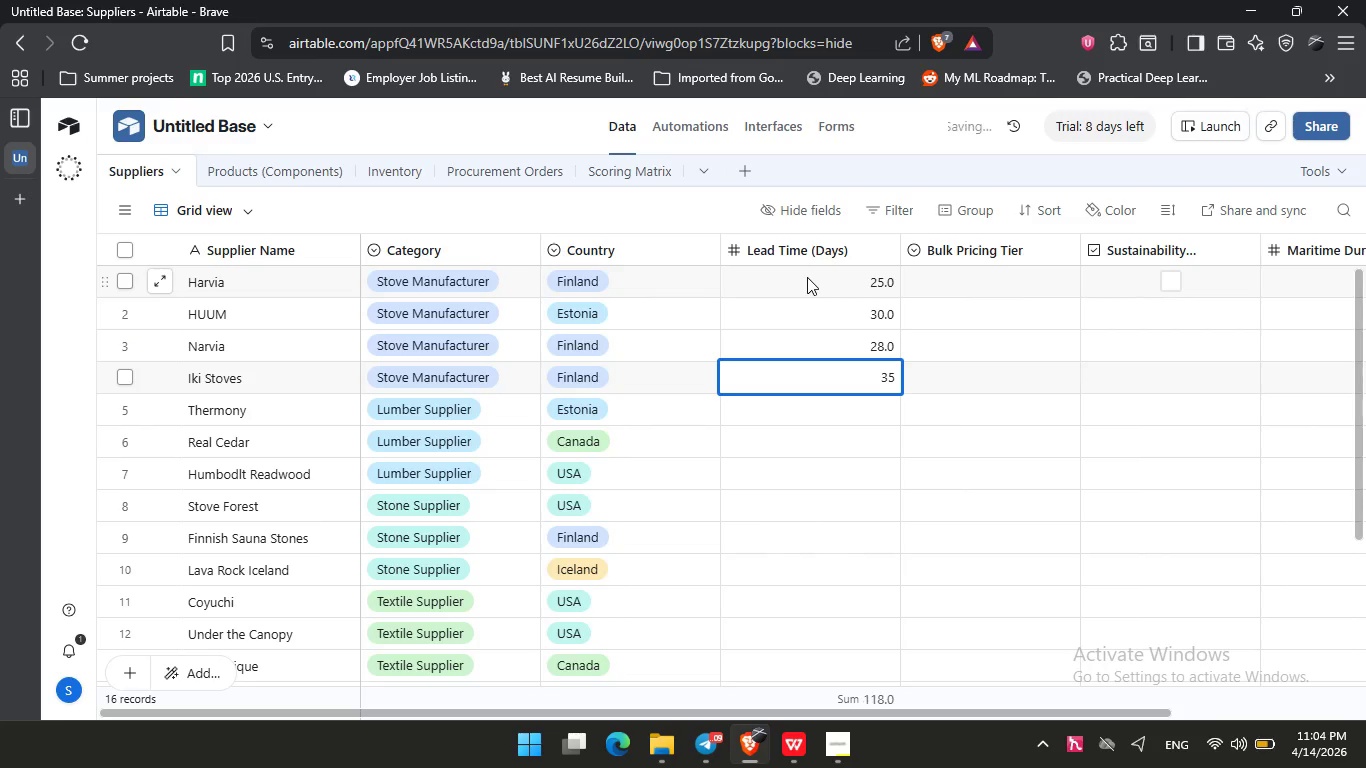 
key(NumpadEnter)
 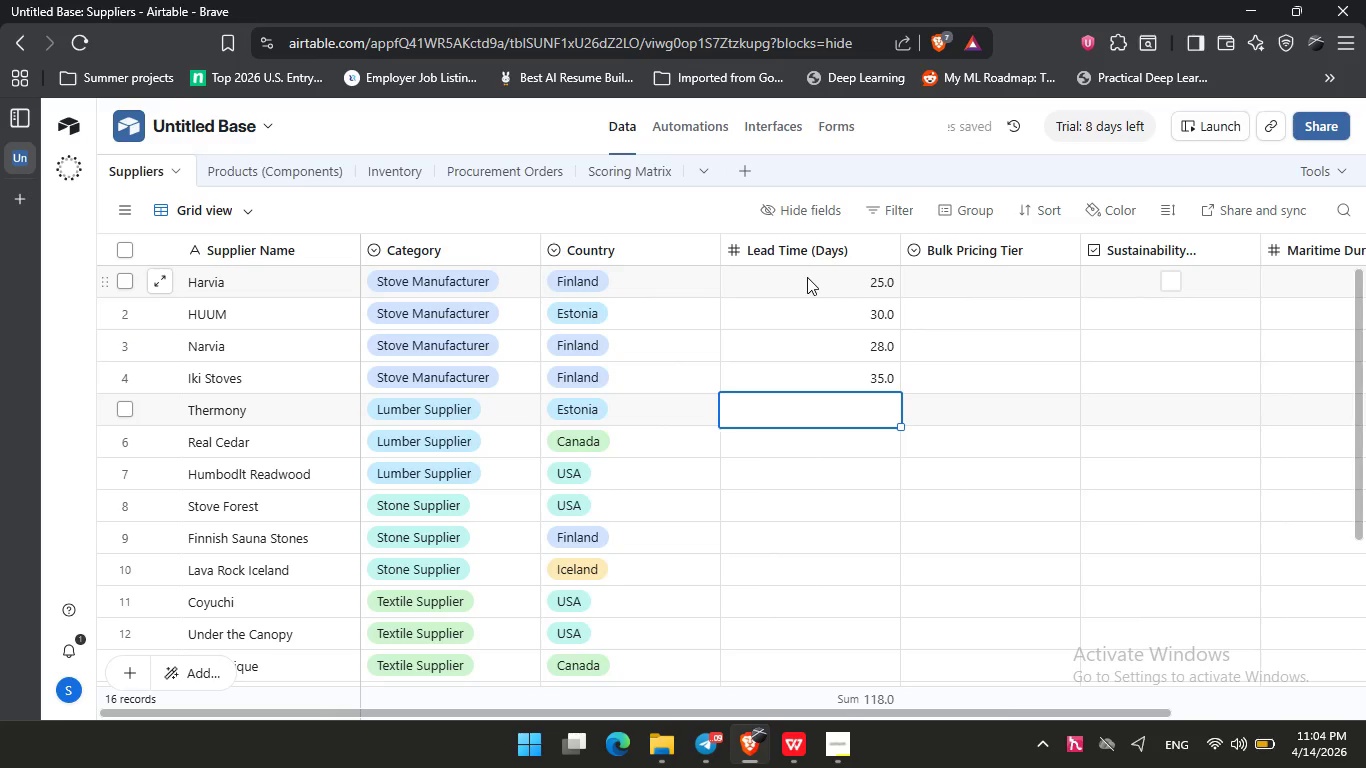 
key(Numpad2)
 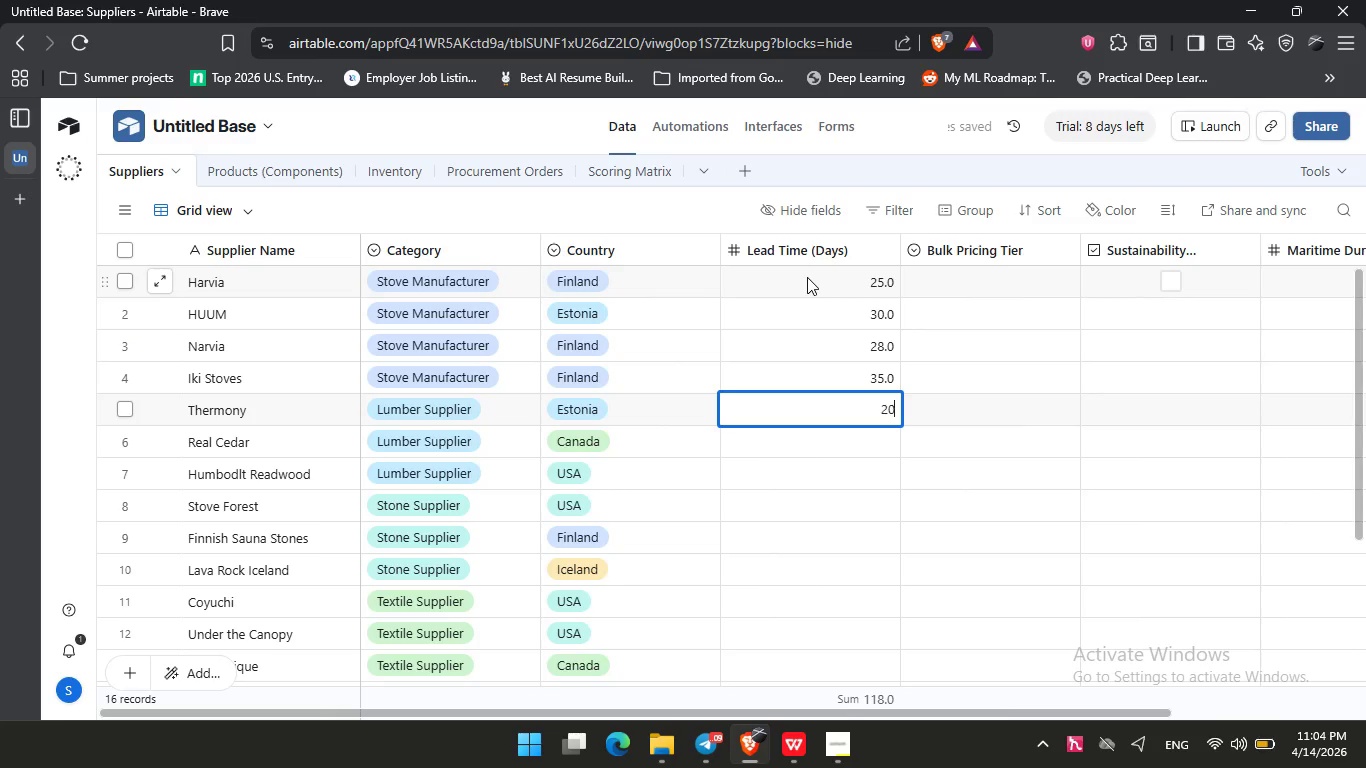 
key(Numpad0)
 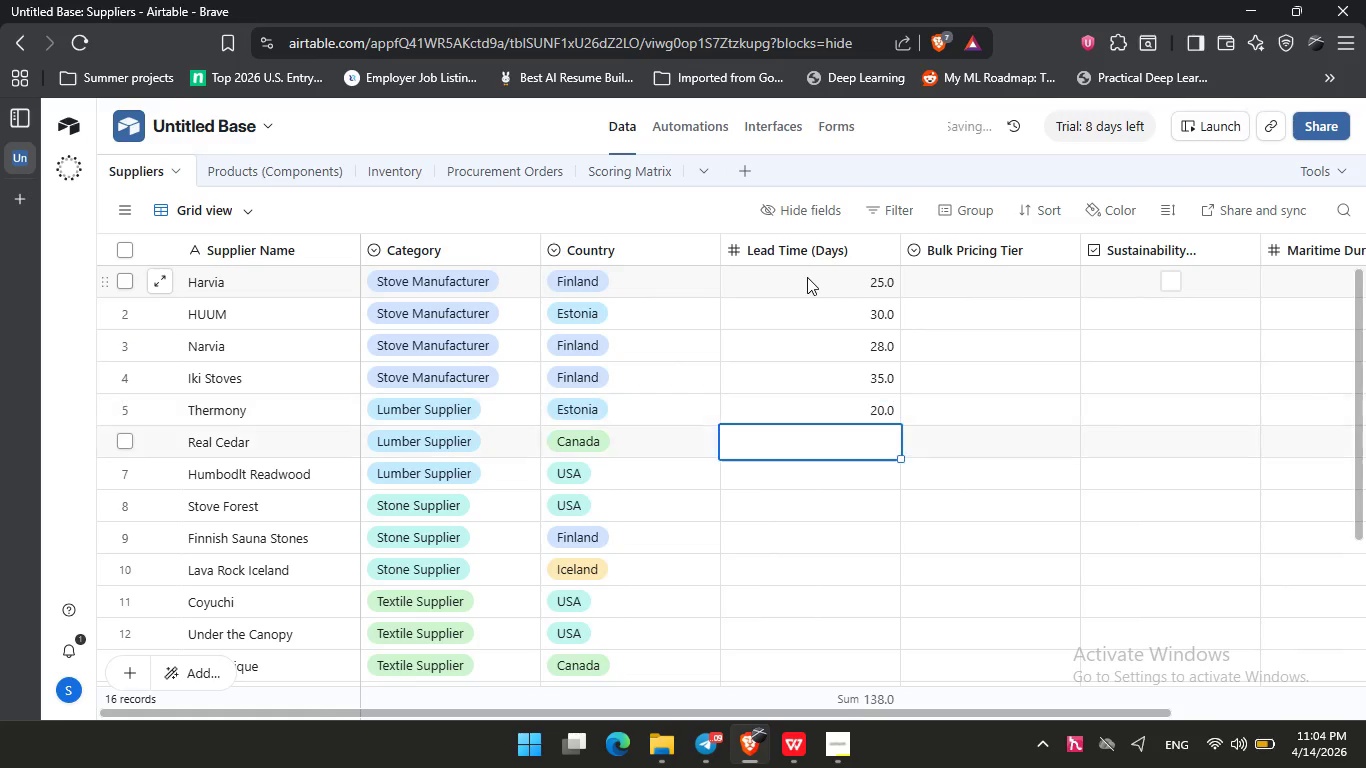 
key(NumpadEnter)
 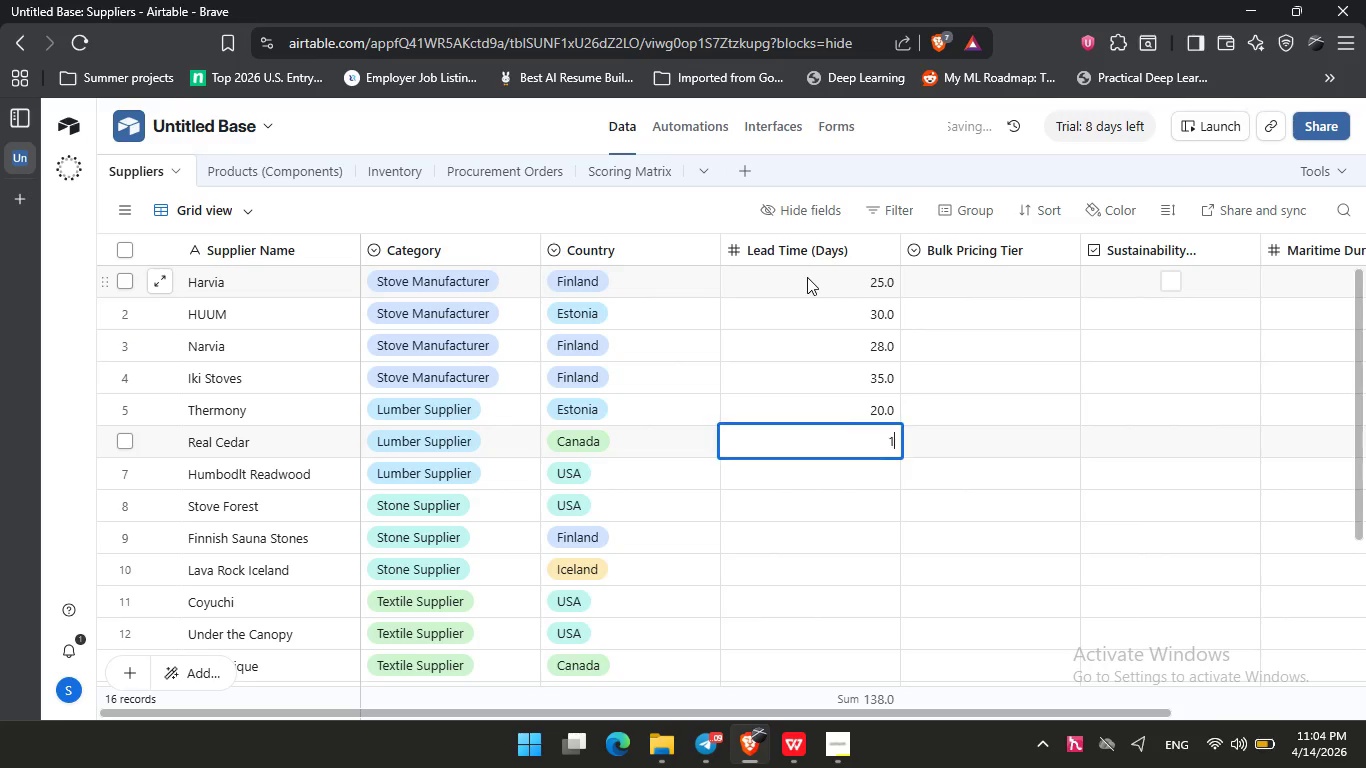 
key(Numpad1)
 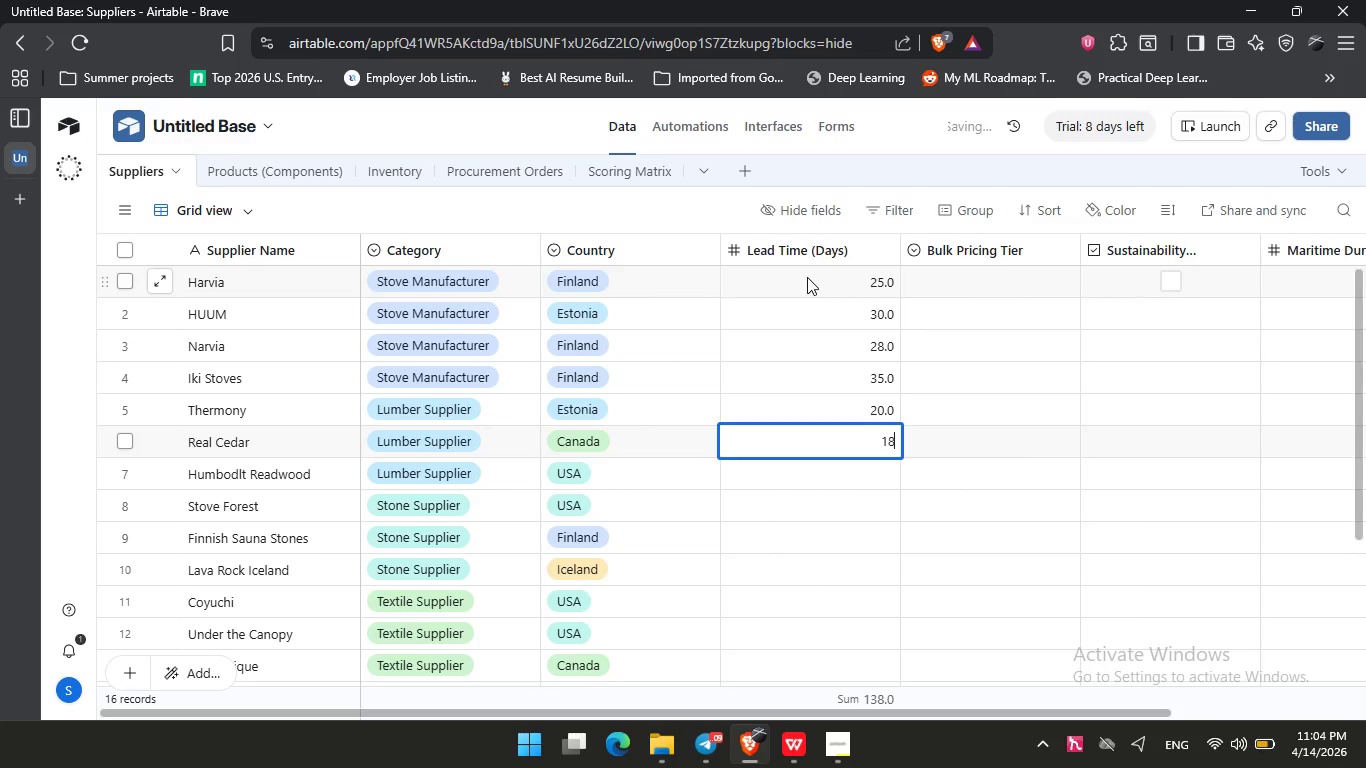 
key(Numpad8)
 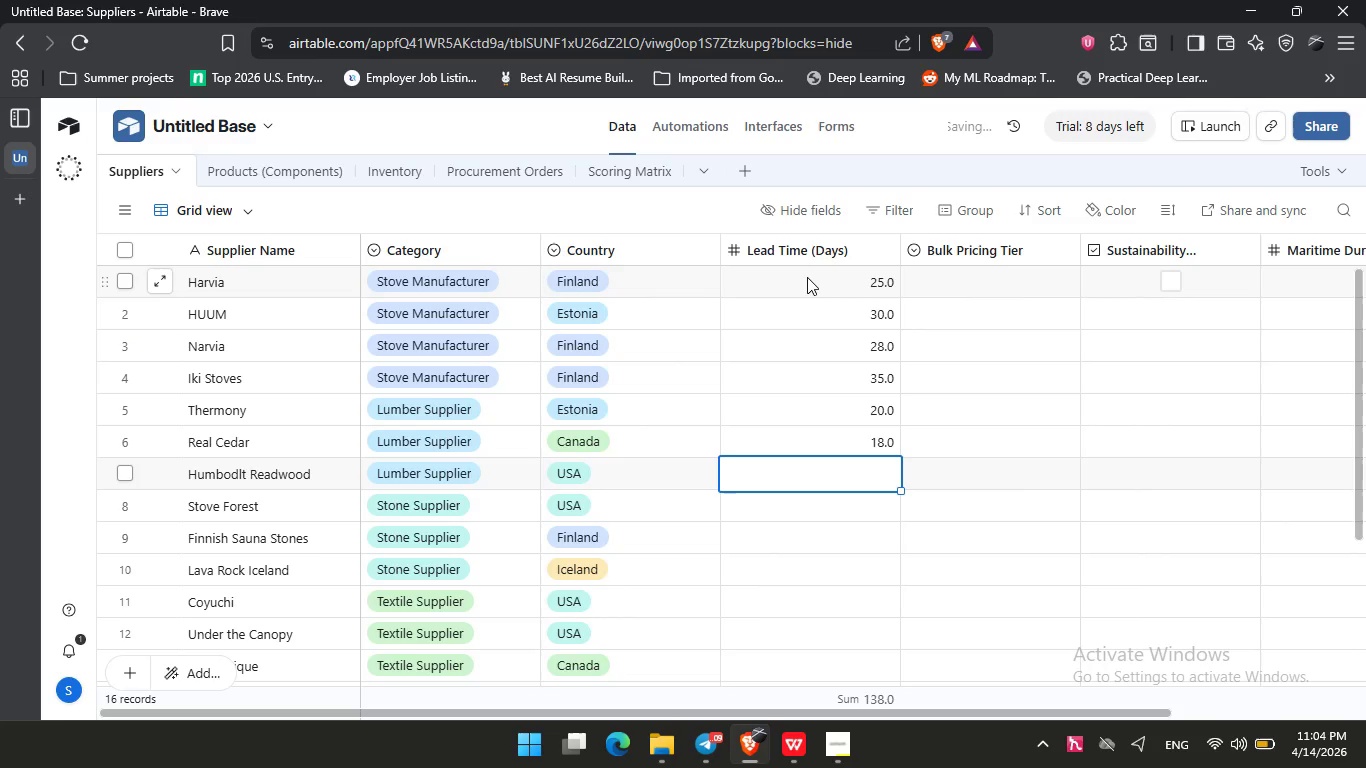 
key(NumpadEnter)
 